 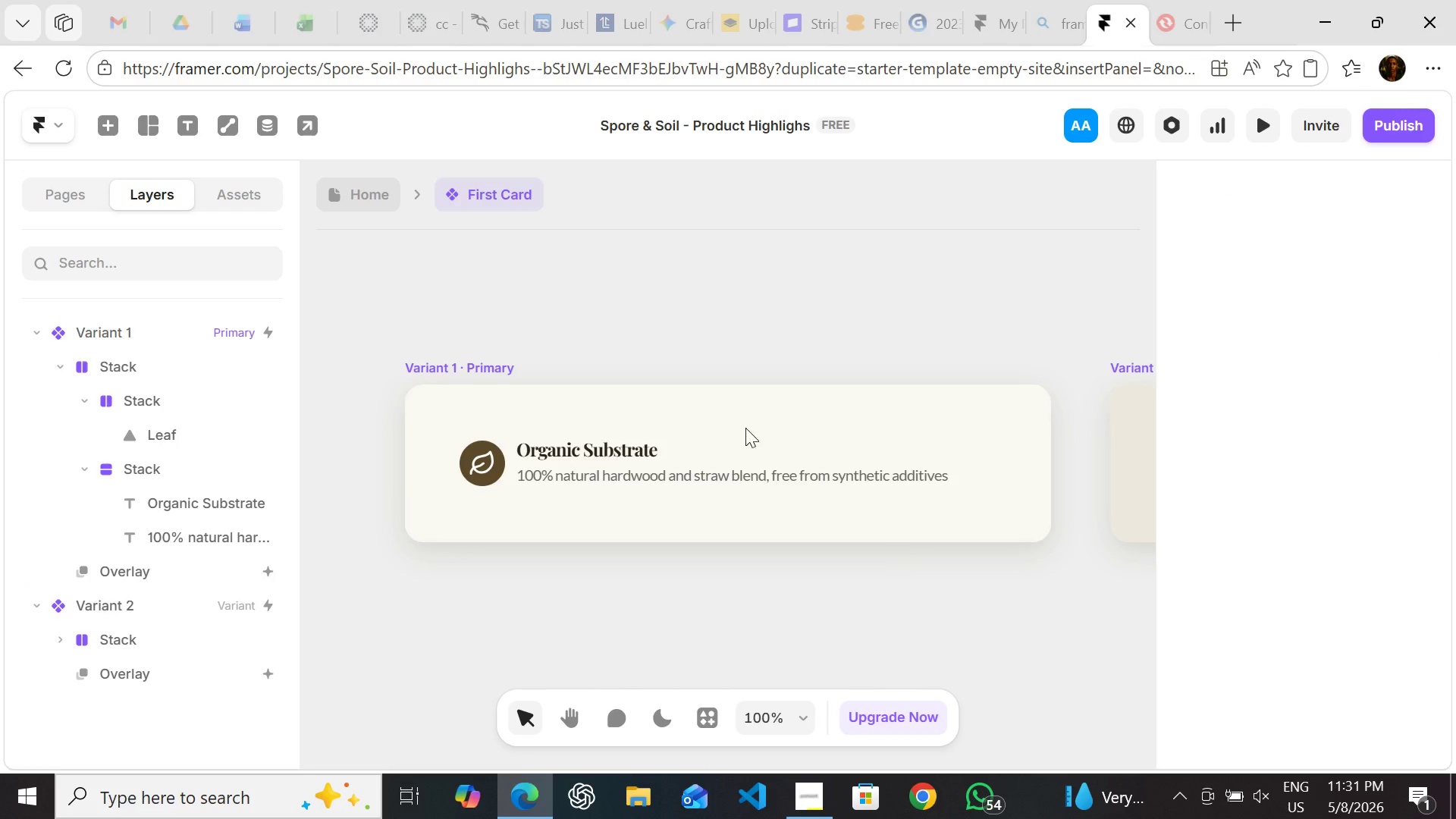 
left_click([368, 192])
 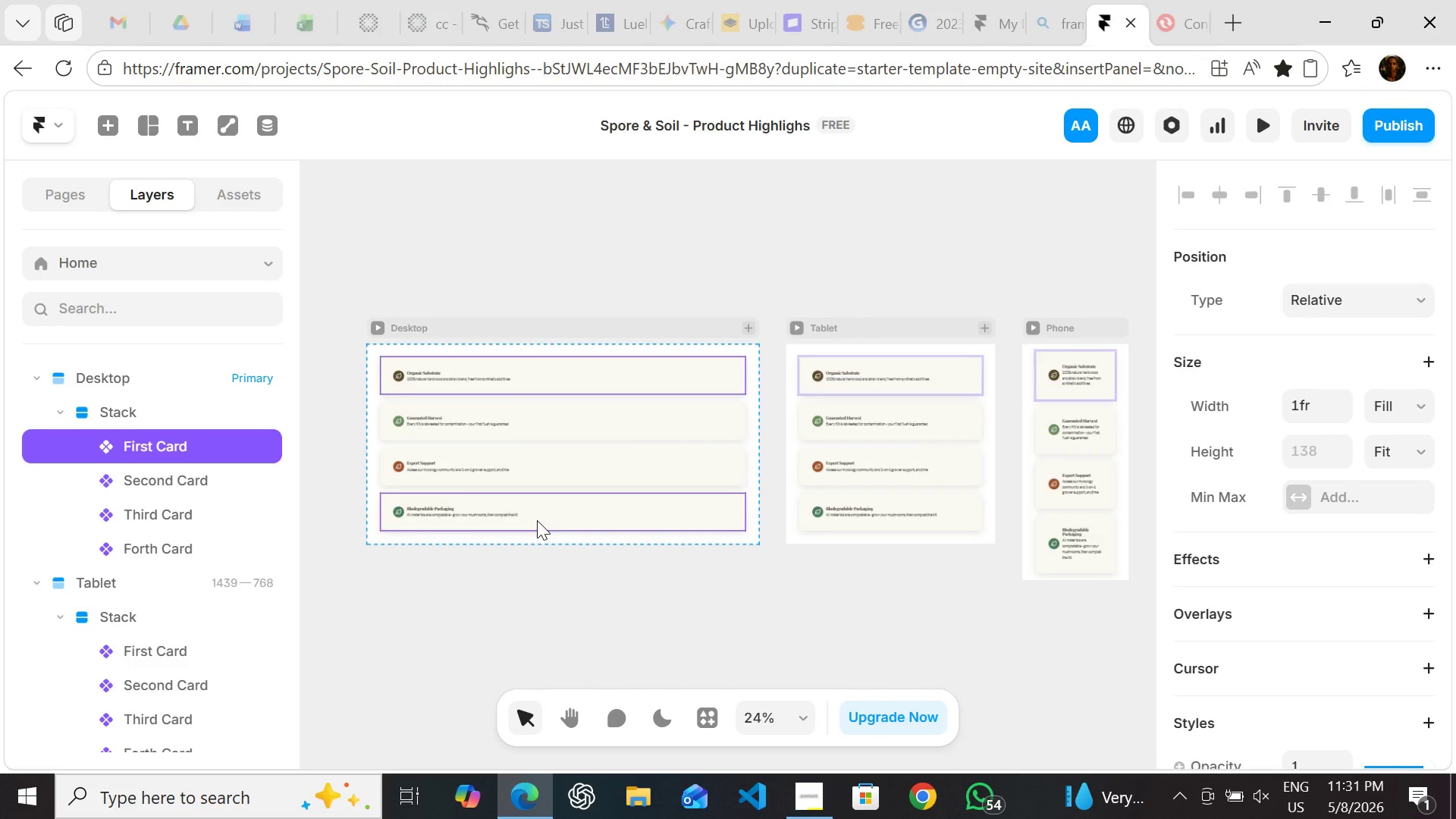 
wait(11.14)
 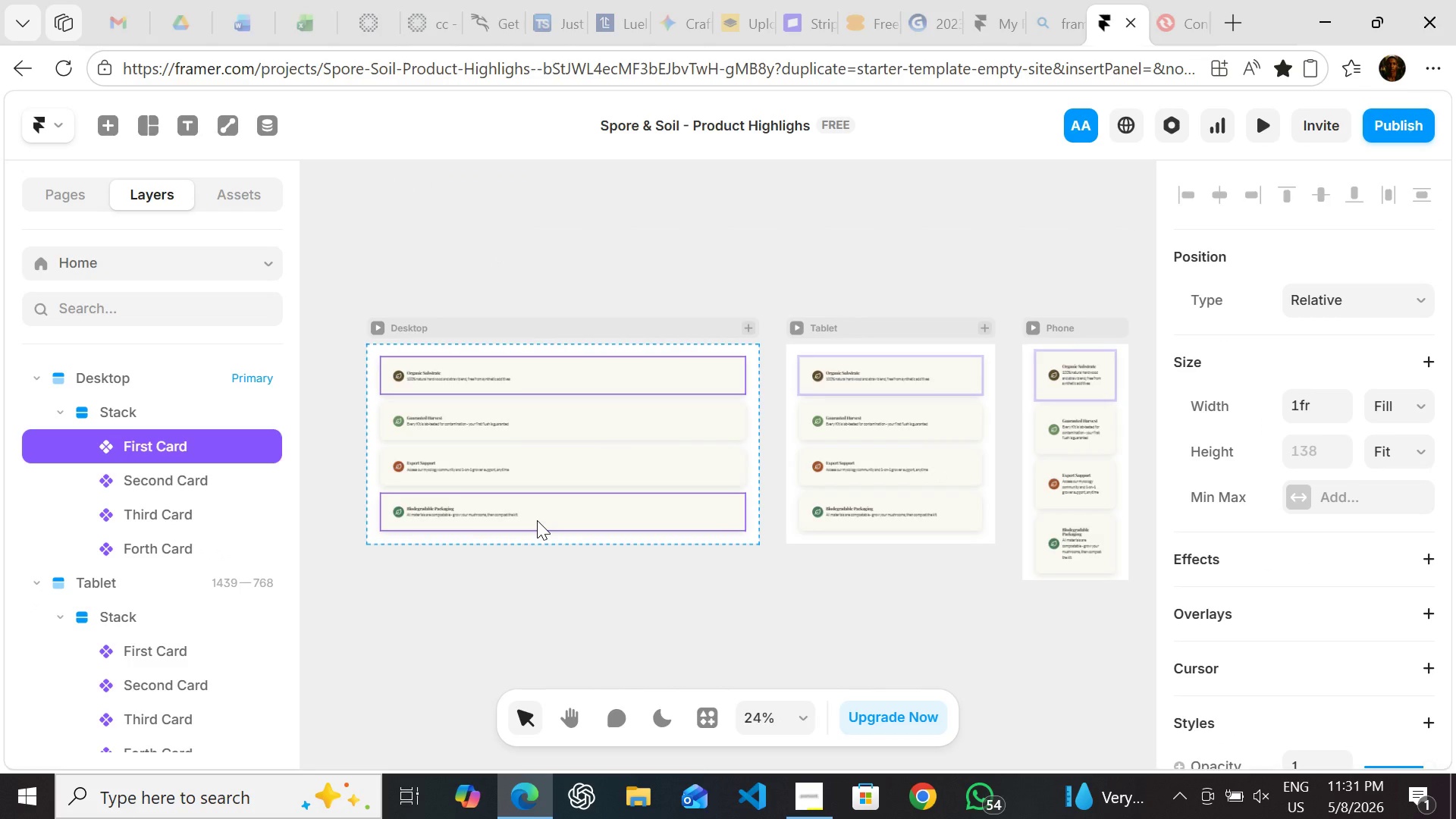 
left_click([632, 791])
 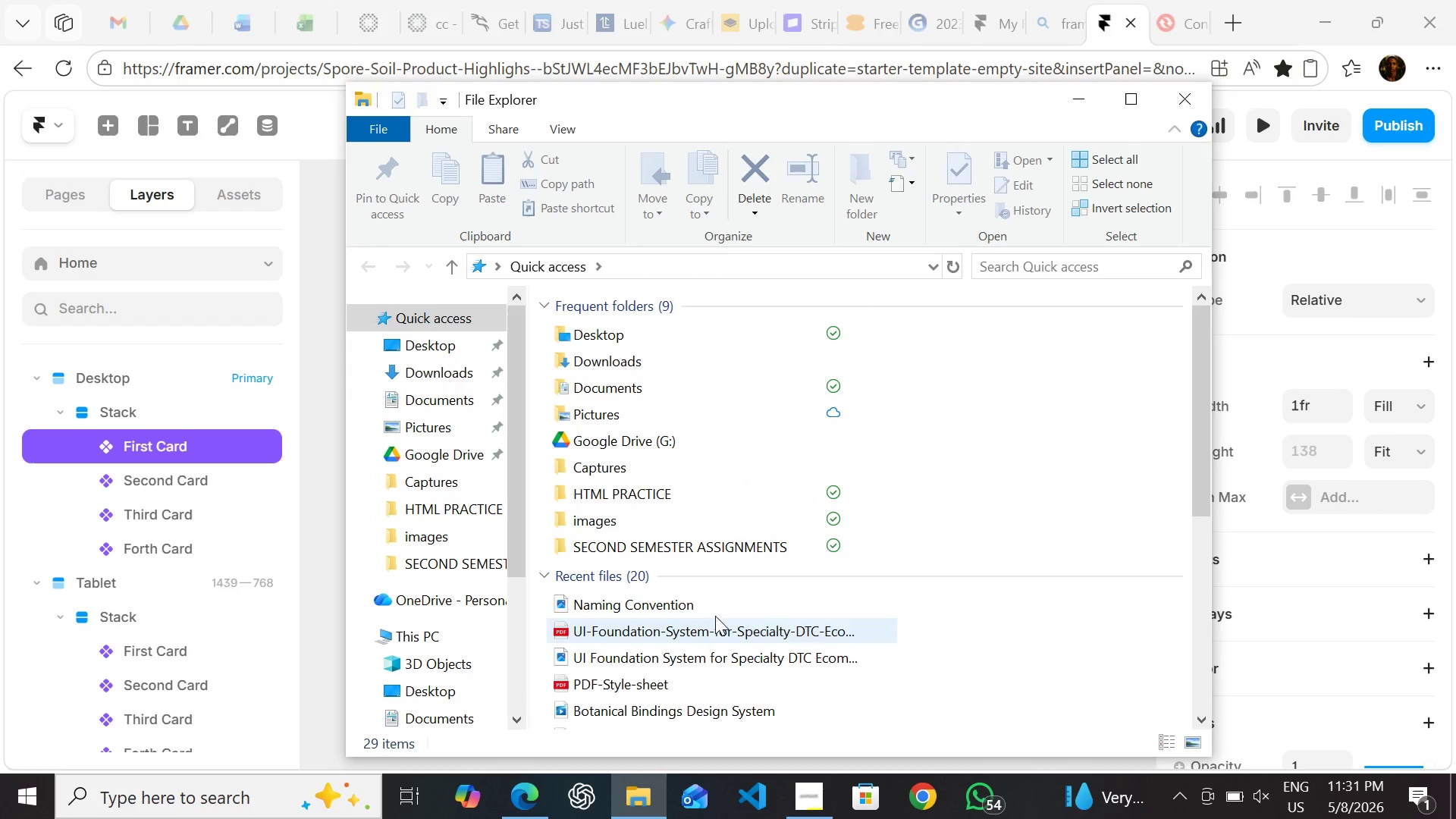 
wait(6.81)
 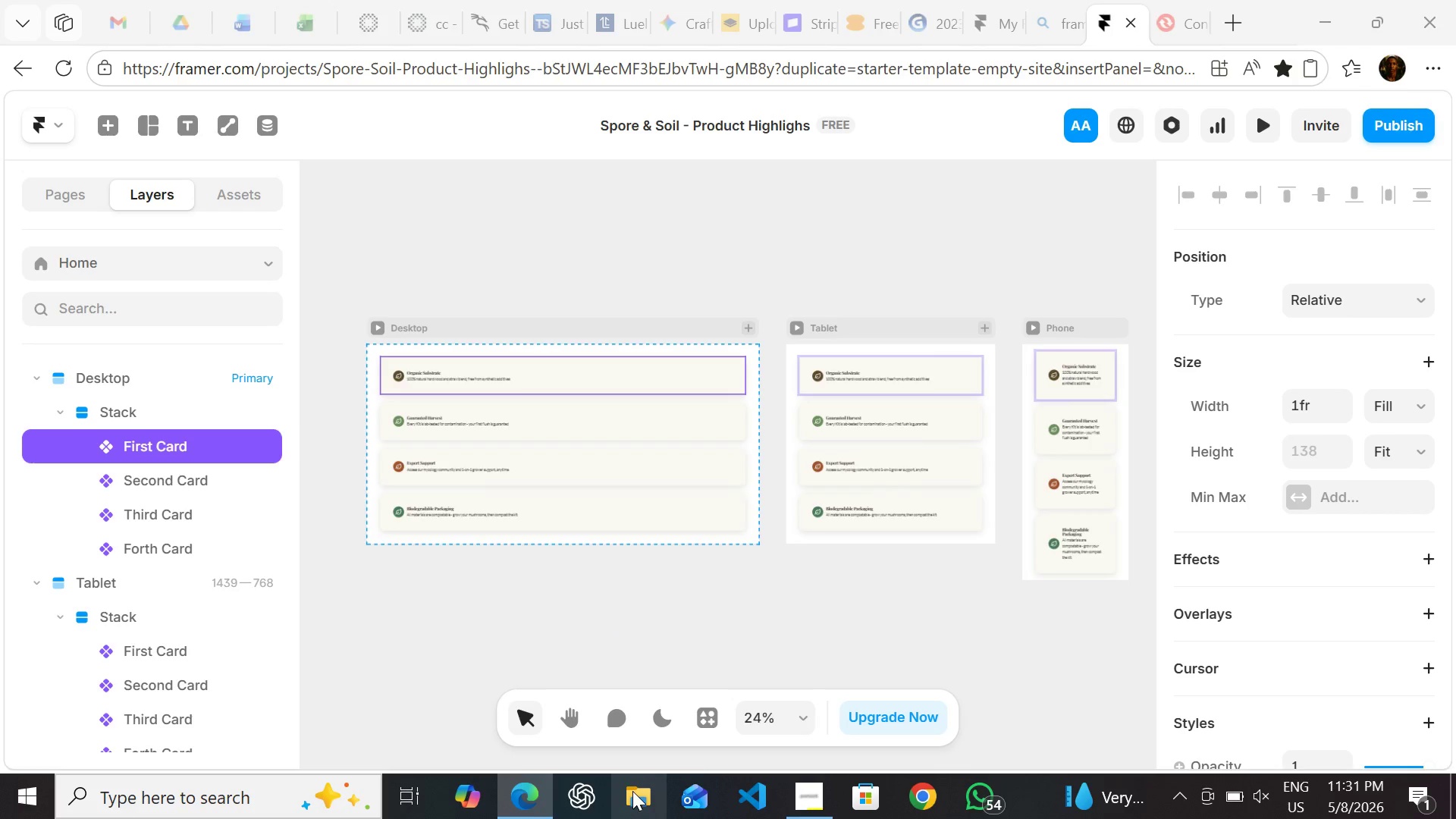 
left_click([430, 376])
 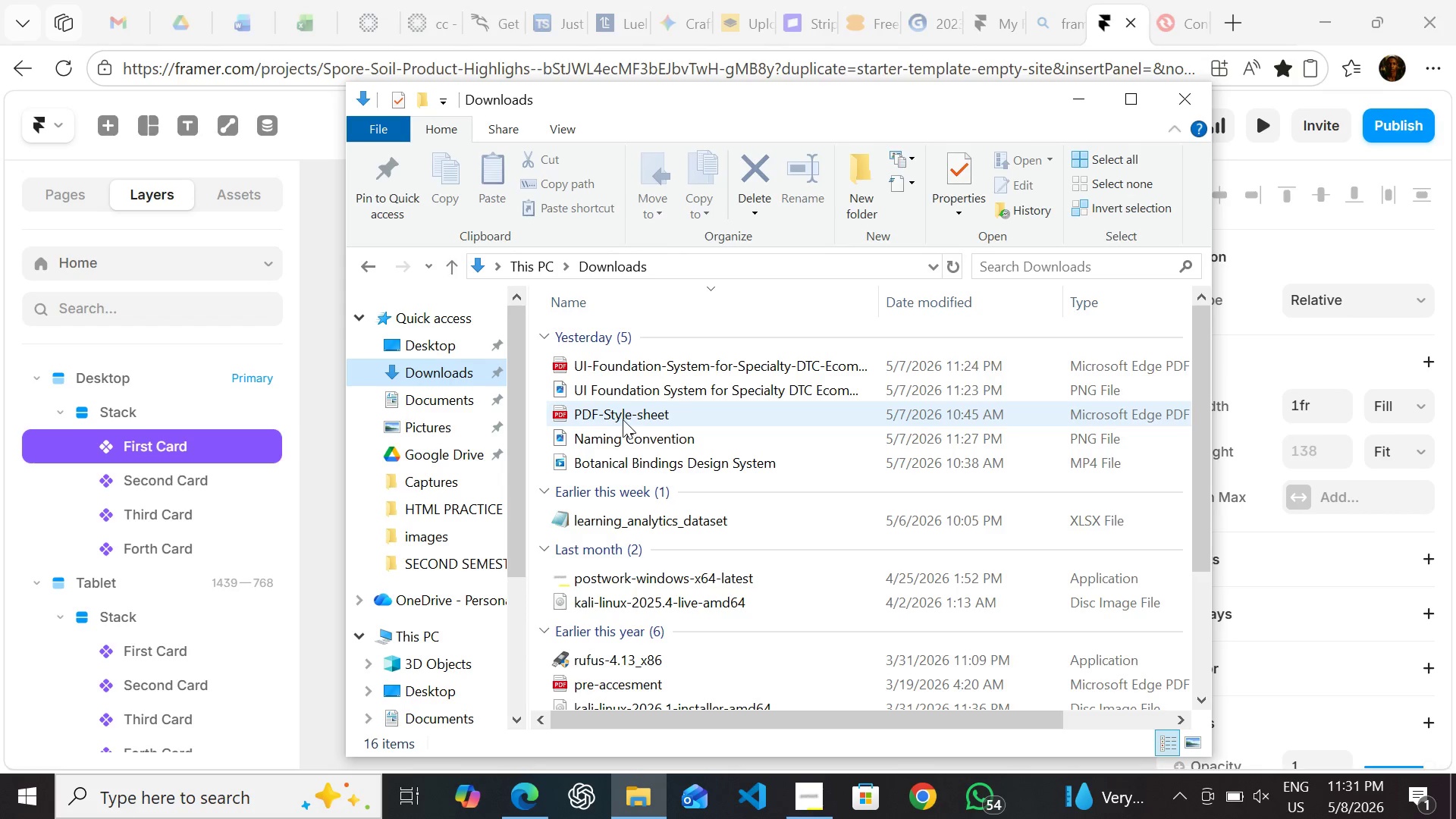 
wait(6.5)
 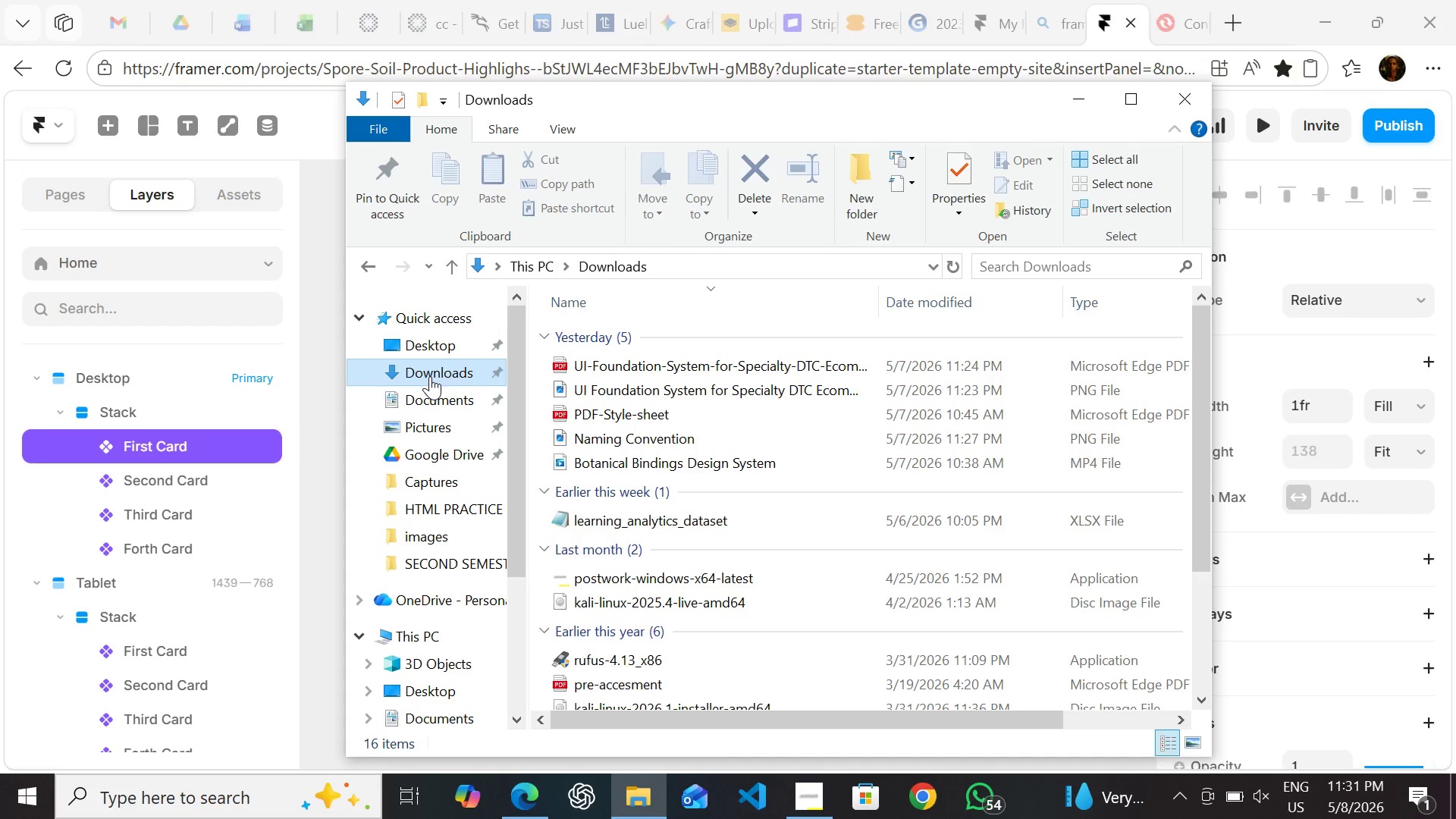 
left_click([555, 337])
 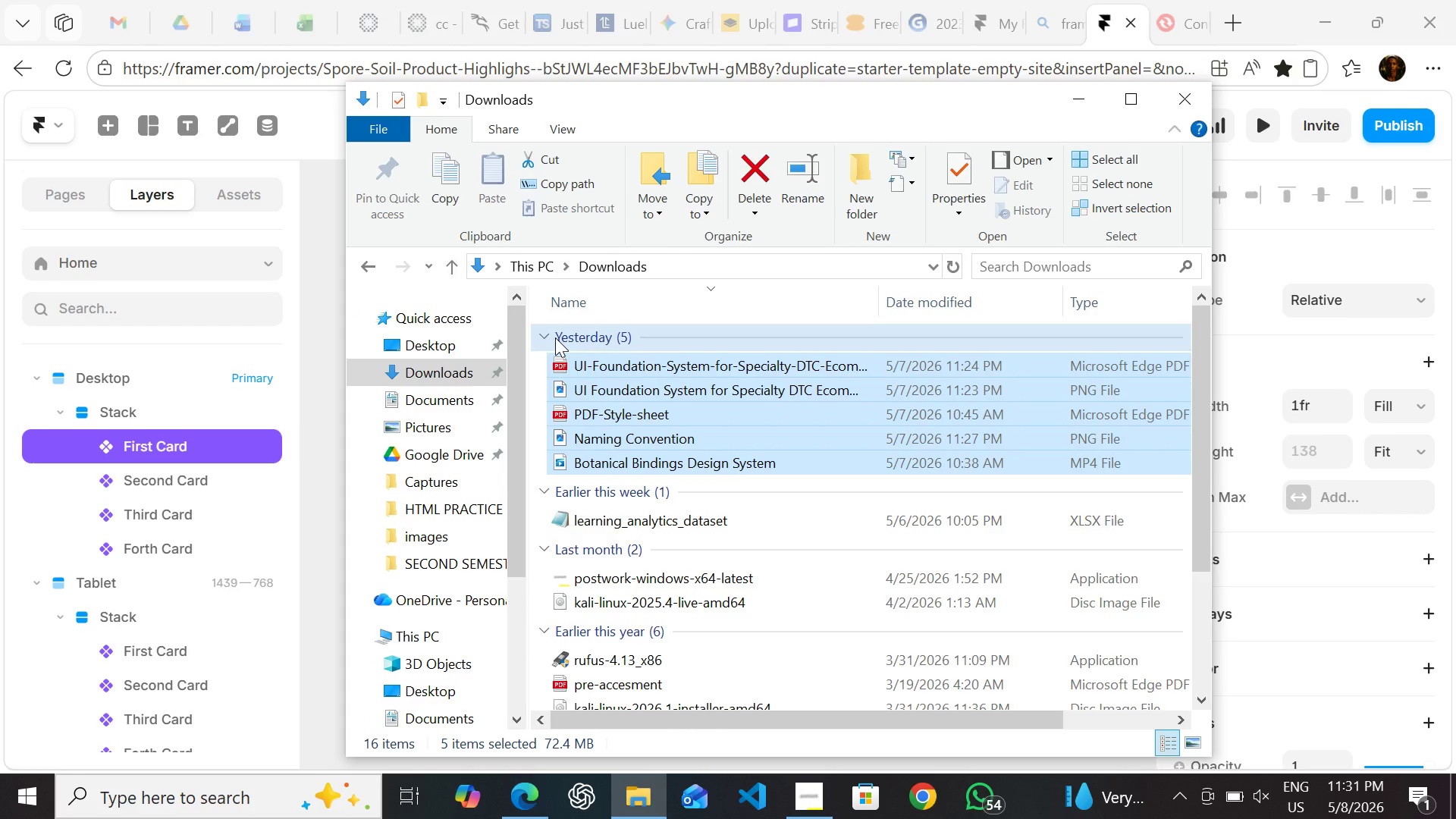 
key(Delete)
 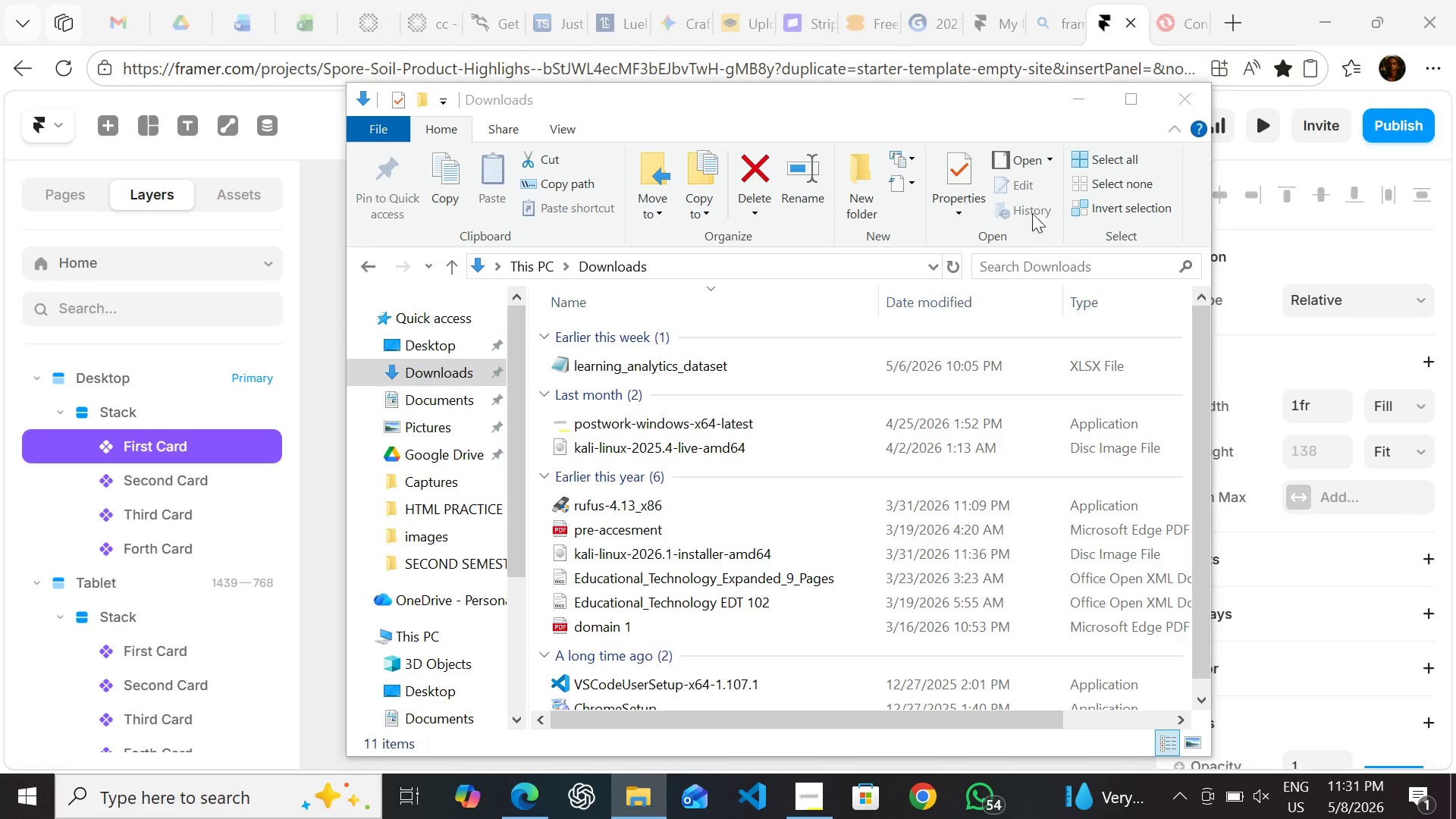 
wait(5.09)
 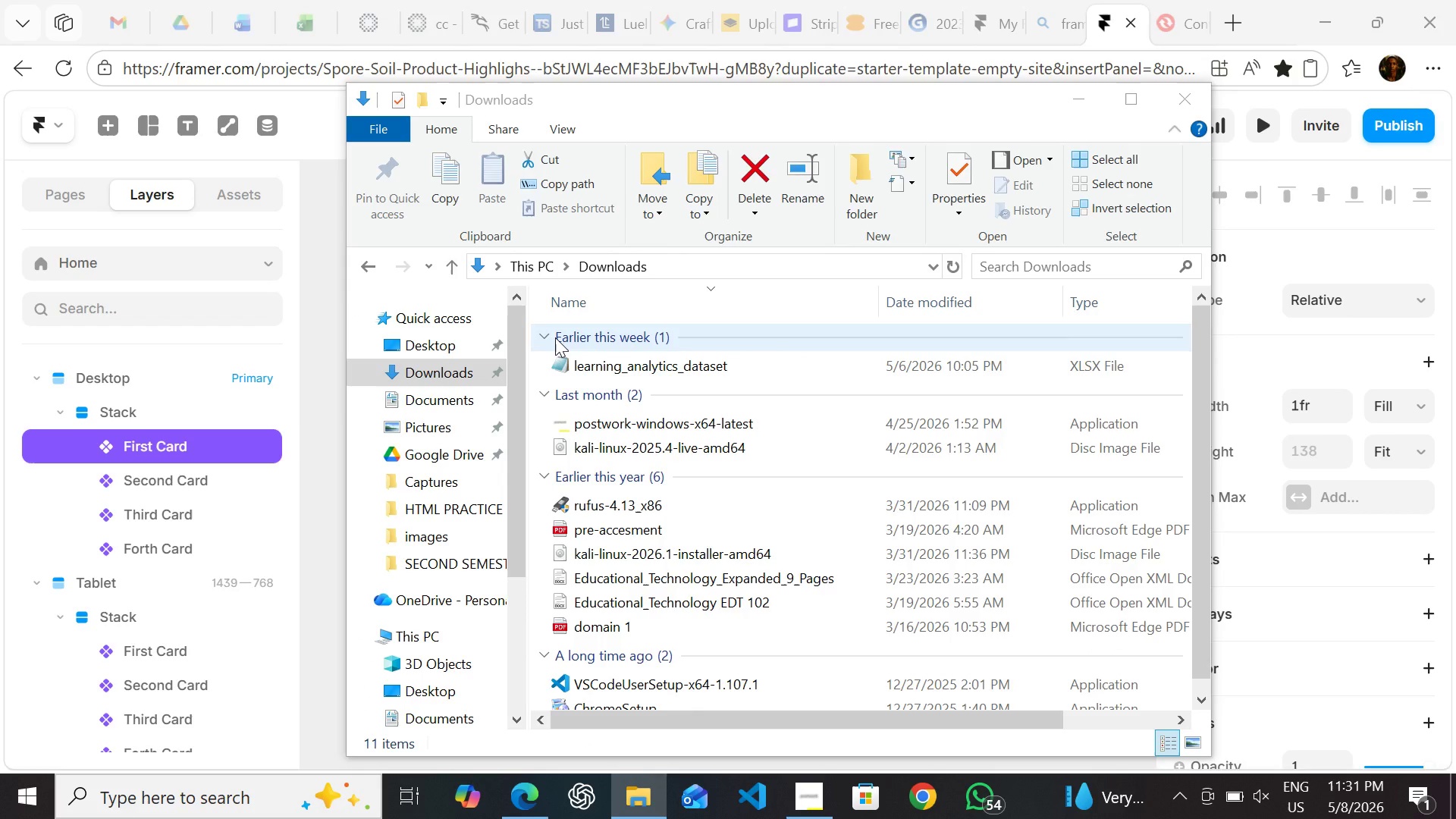 
left_click([1075, 102])
 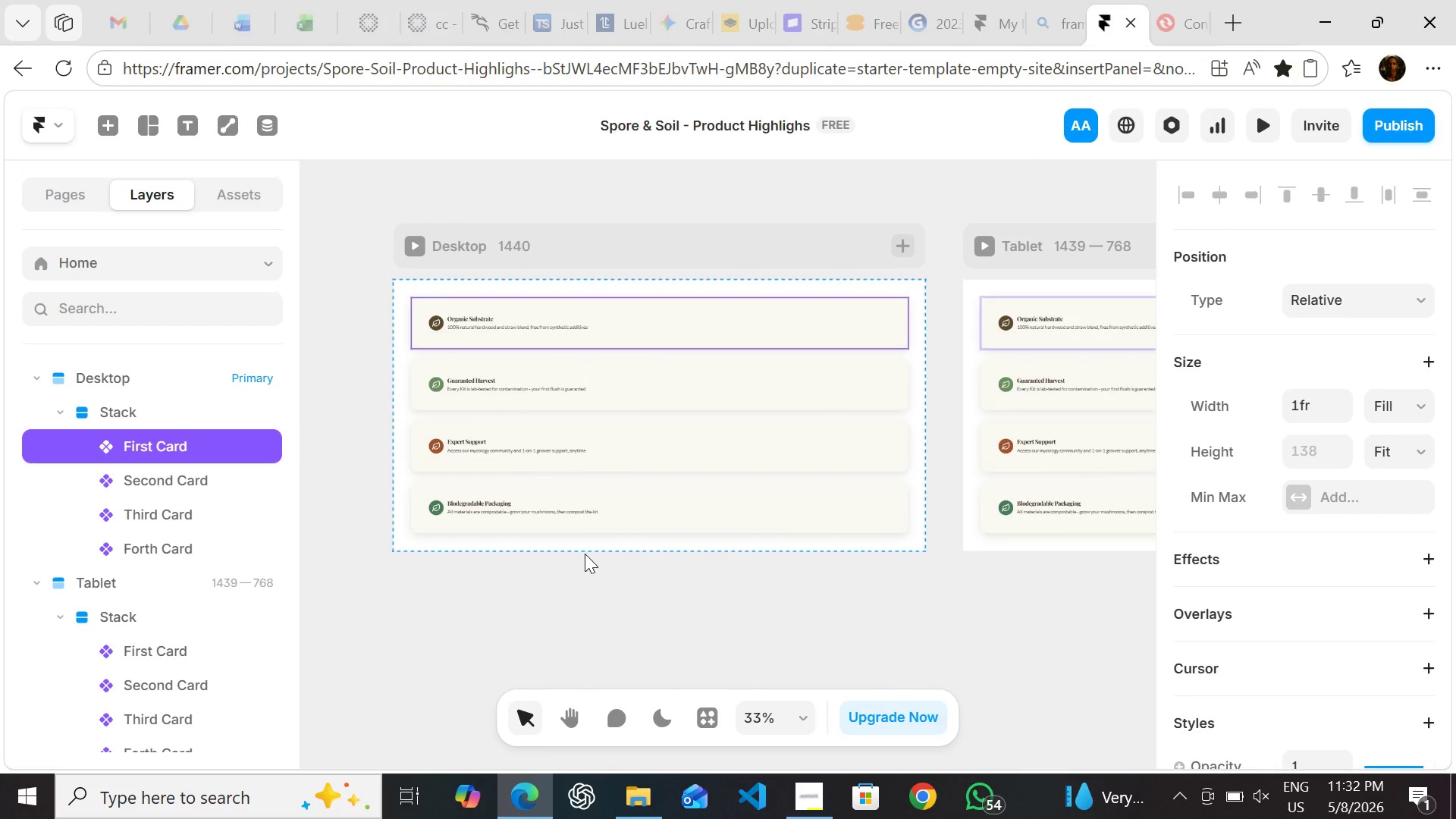 
wait(8.61)
 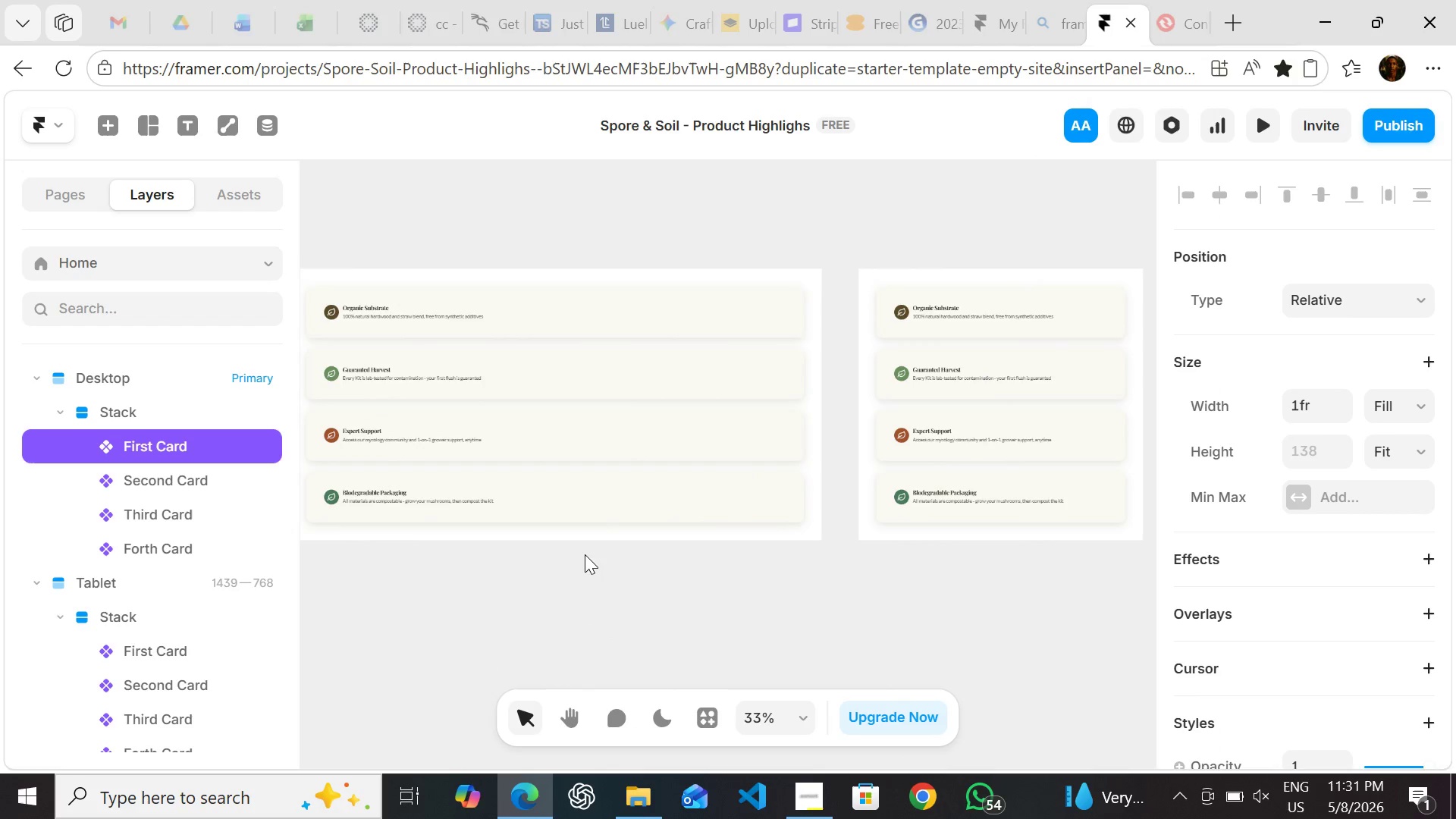 
key(Meta+G)
 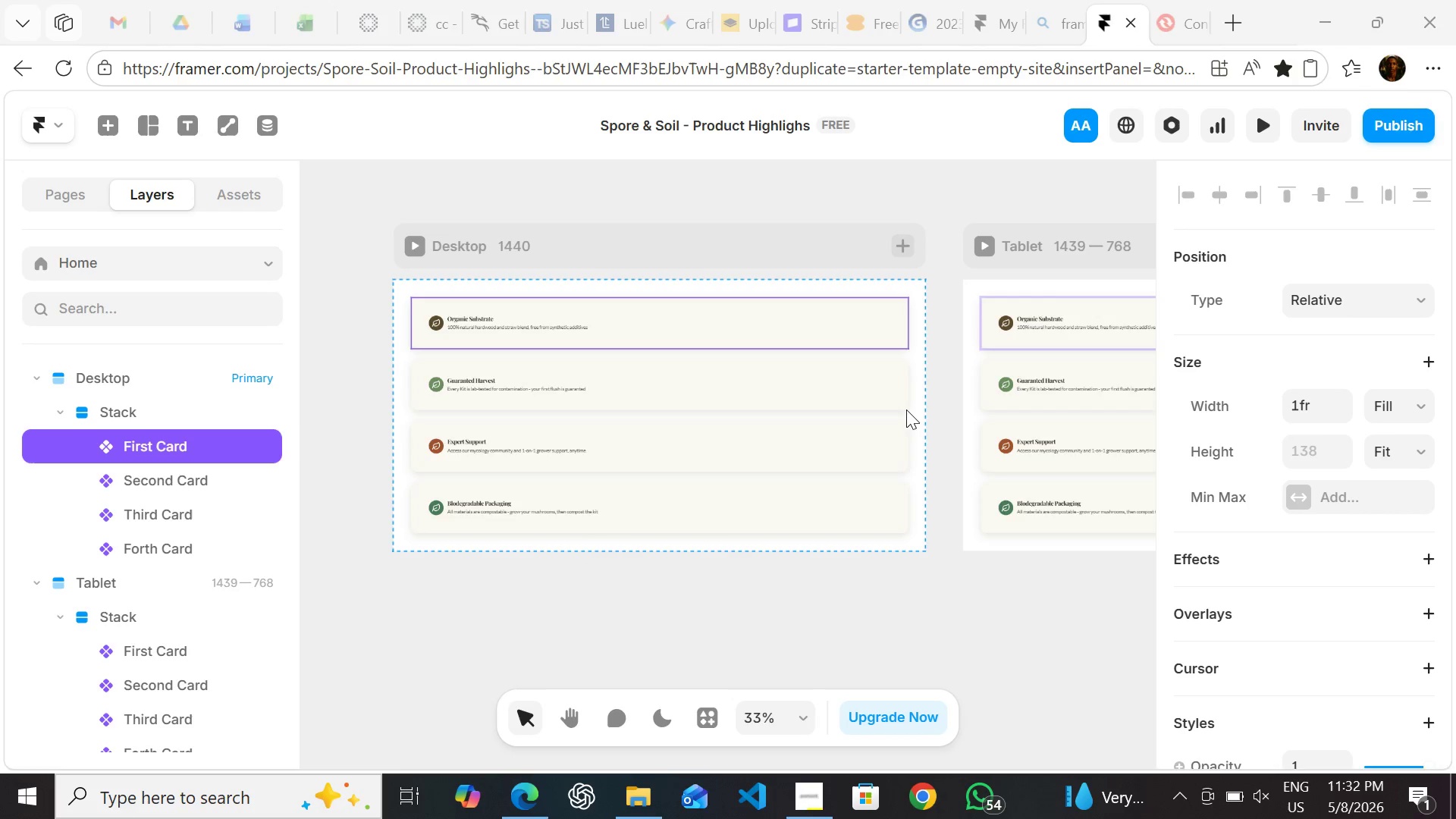 
wait(10.56)
 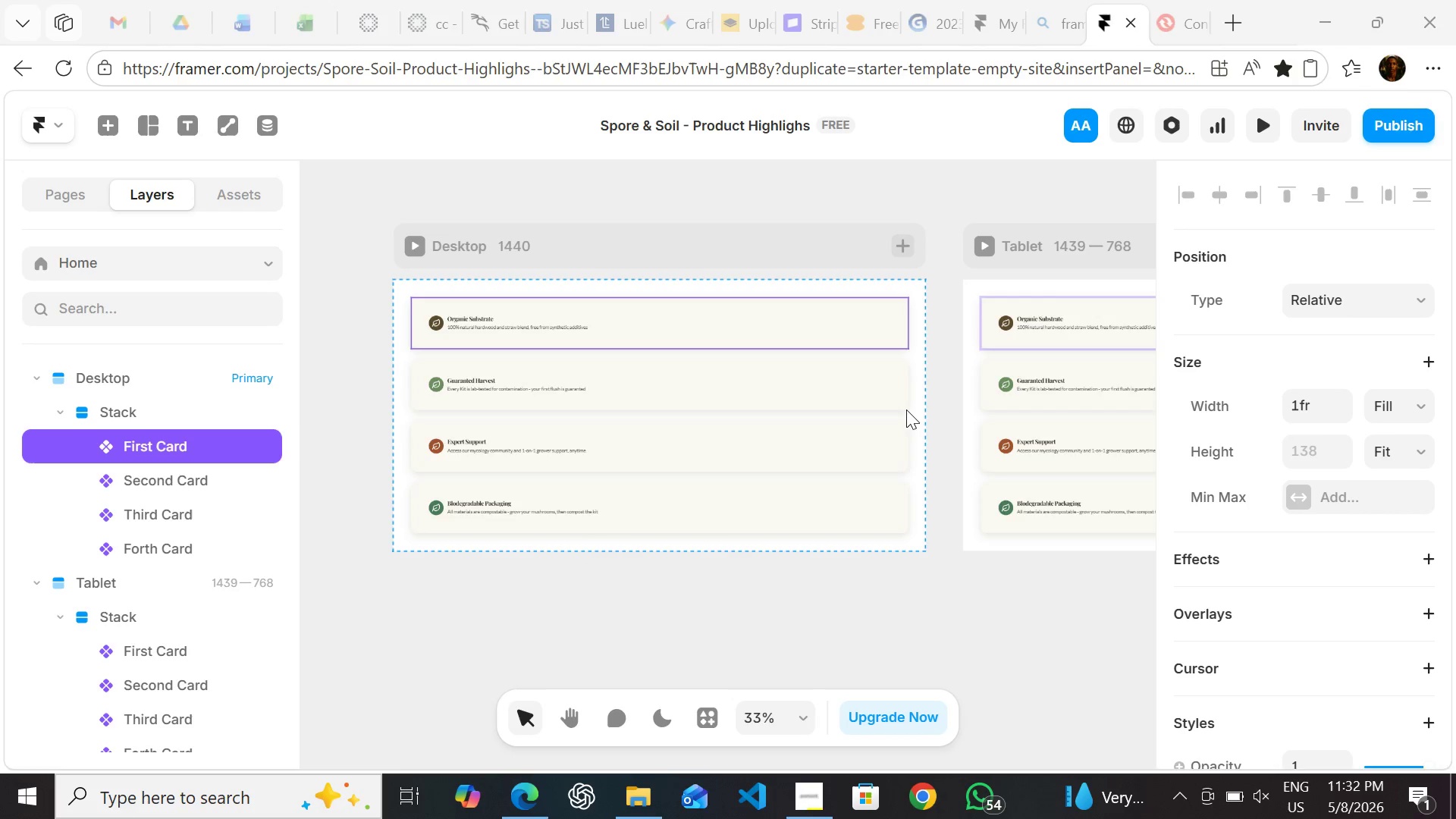 
left_click([633, 71])
 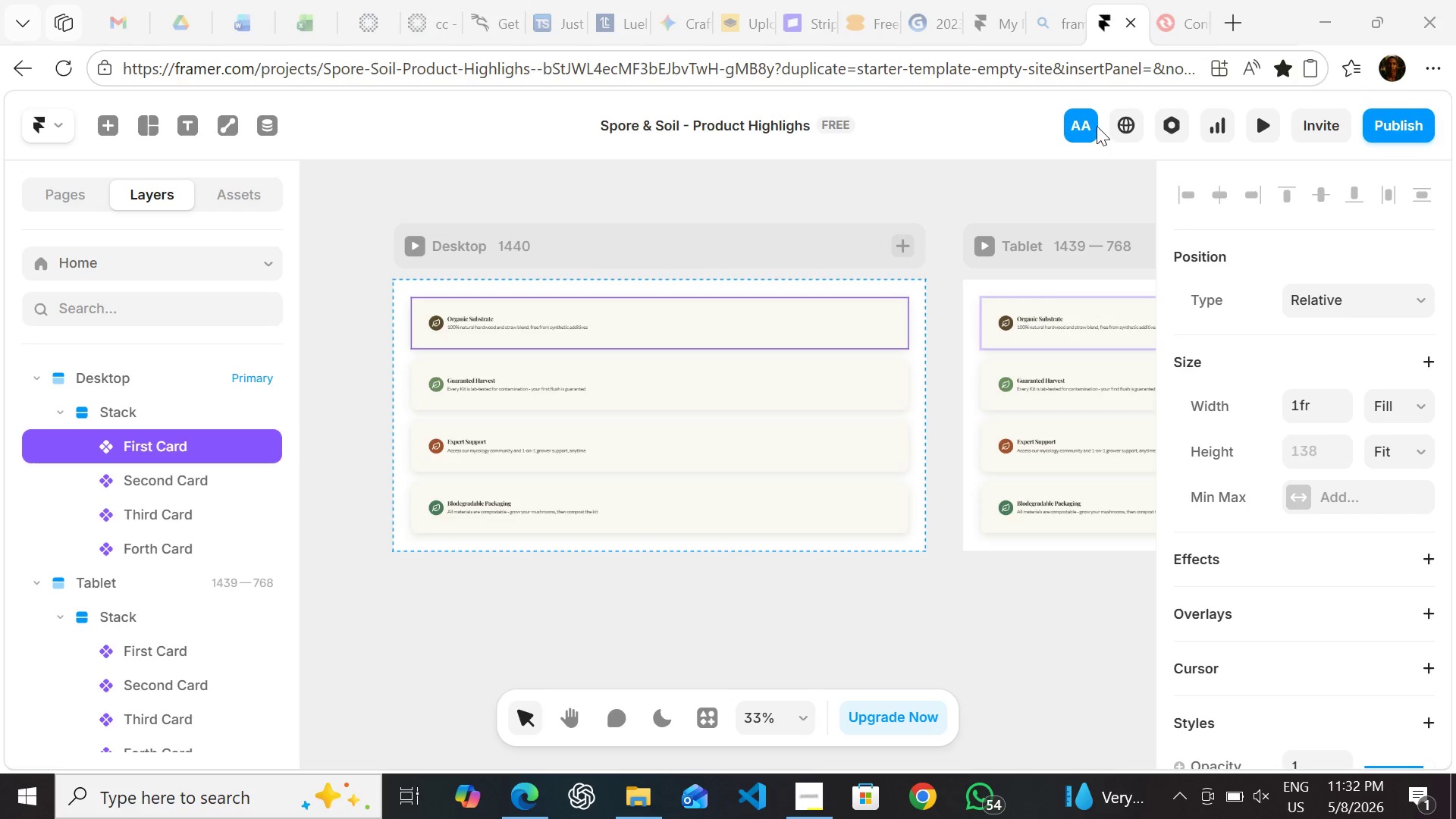 
left_click([1092, 132])
 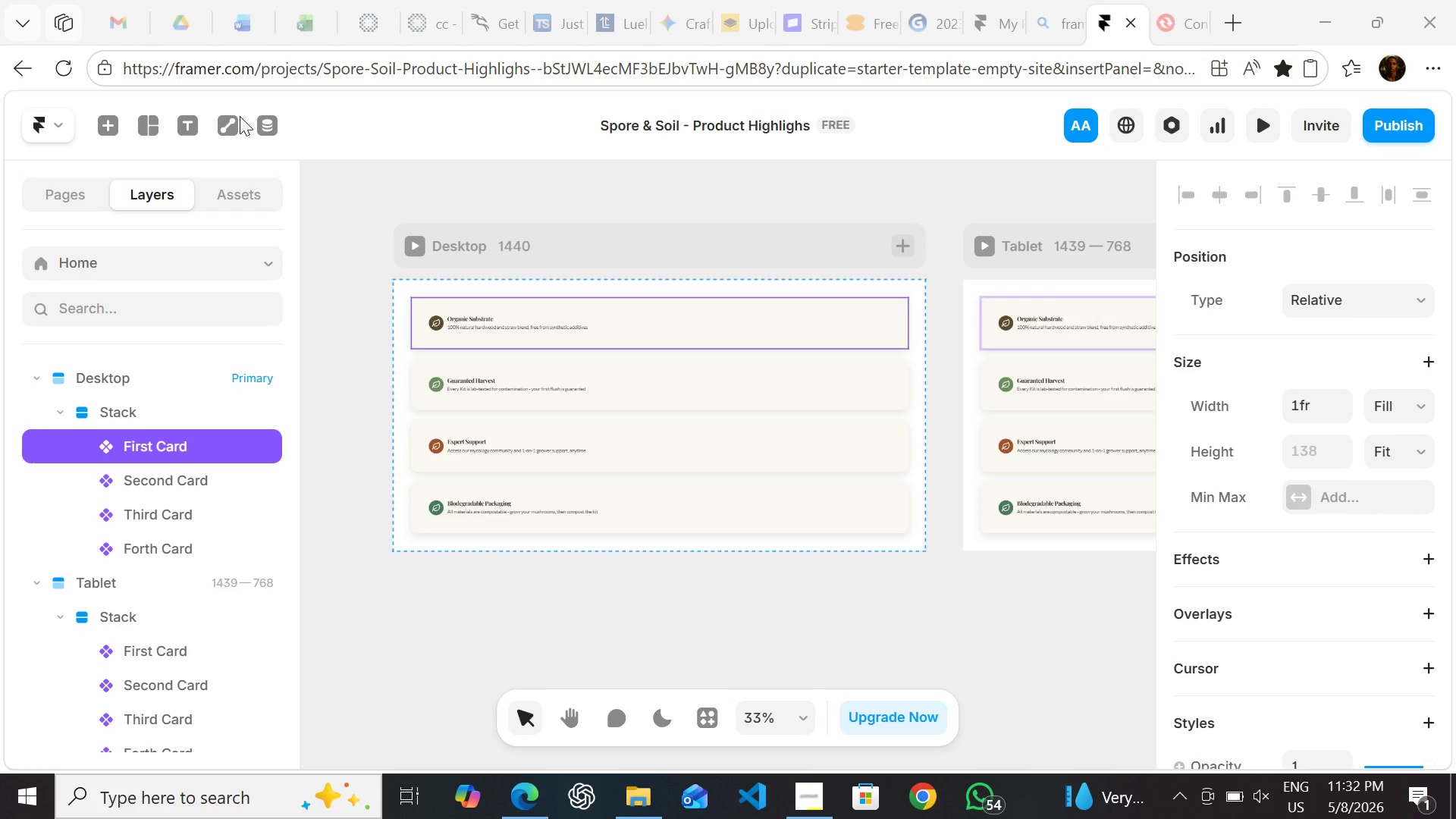 
left_click([240, 116])
 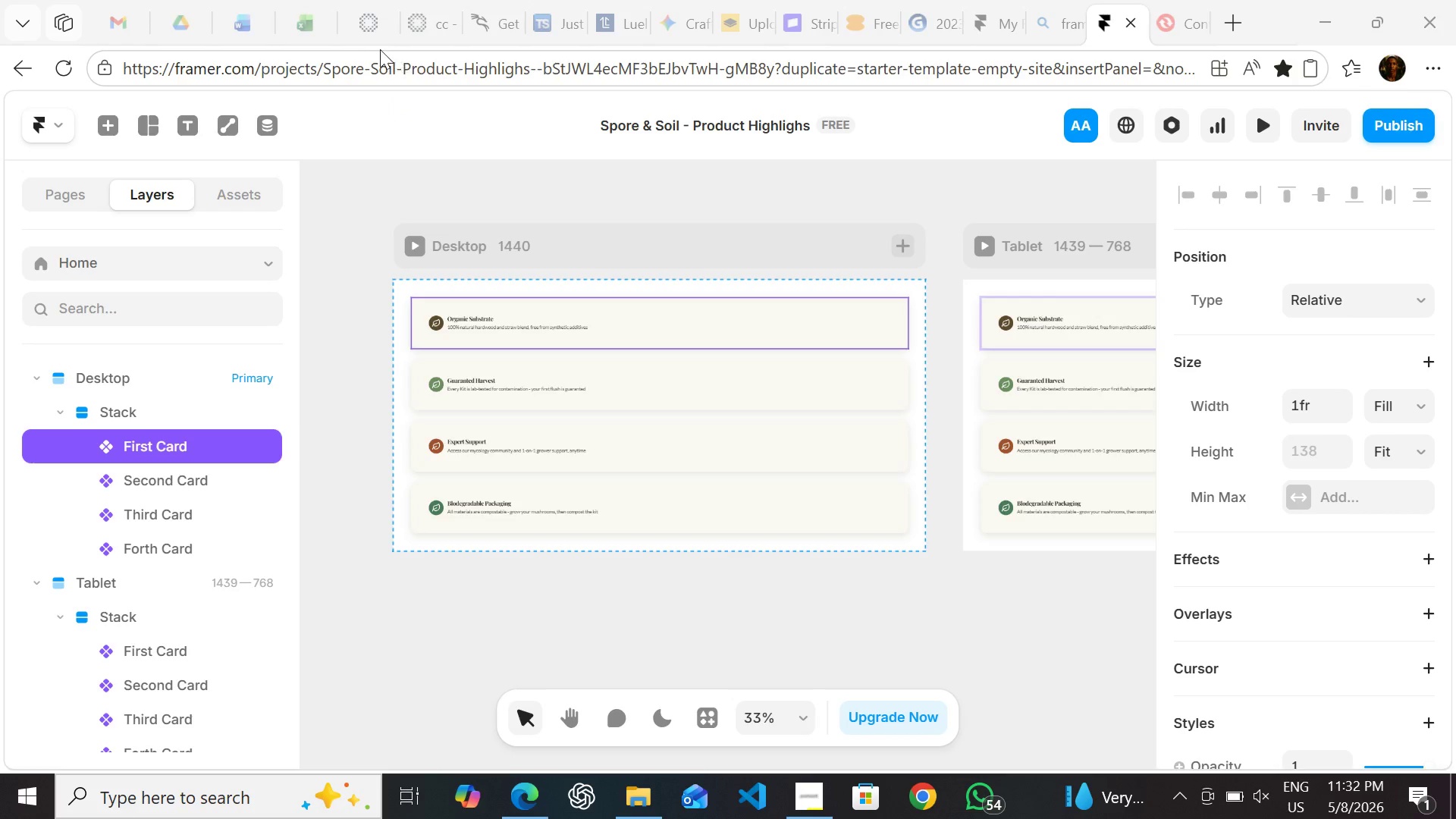 
left_click([366, 46])
 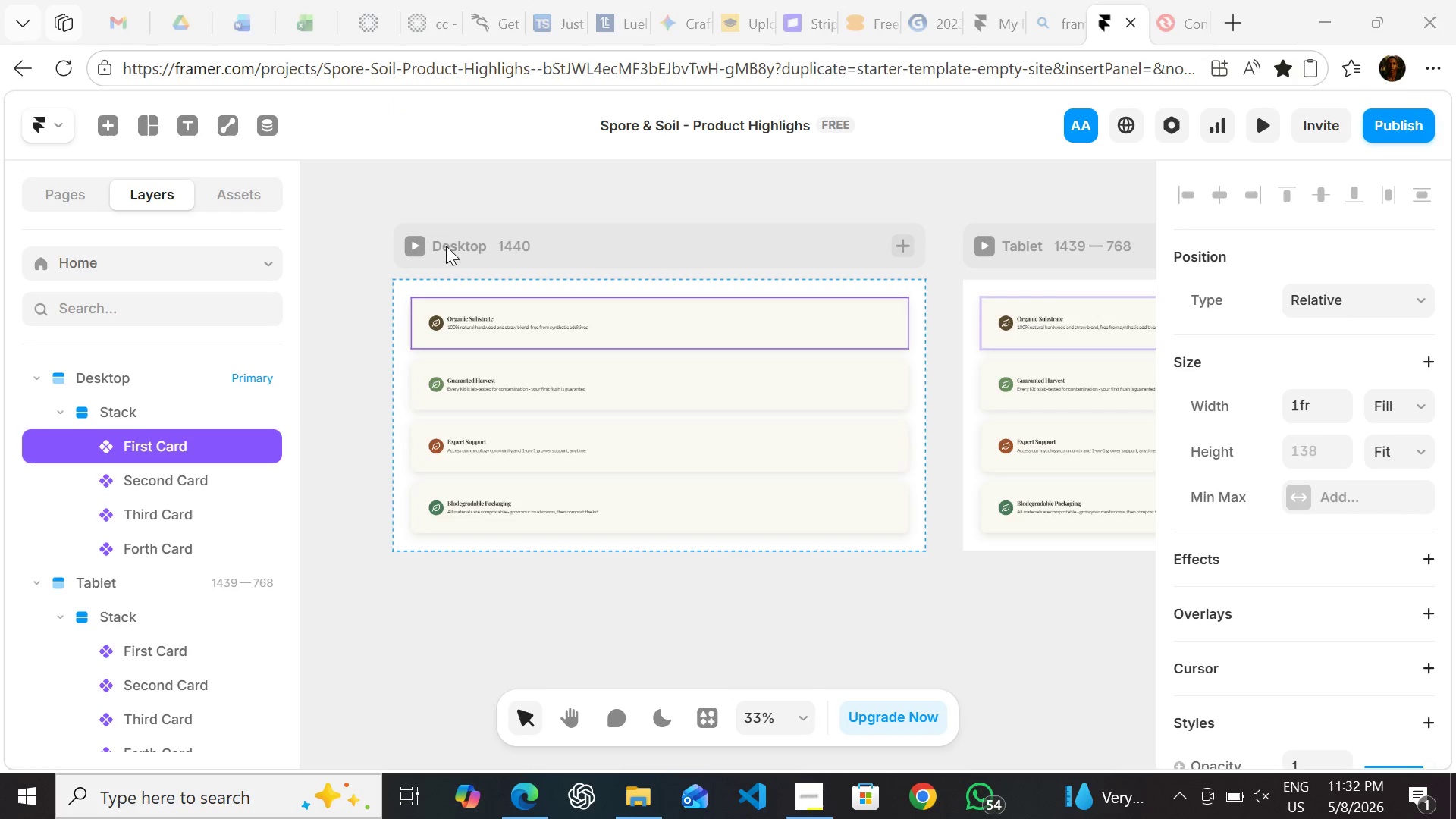 
left_click([446, 249])
 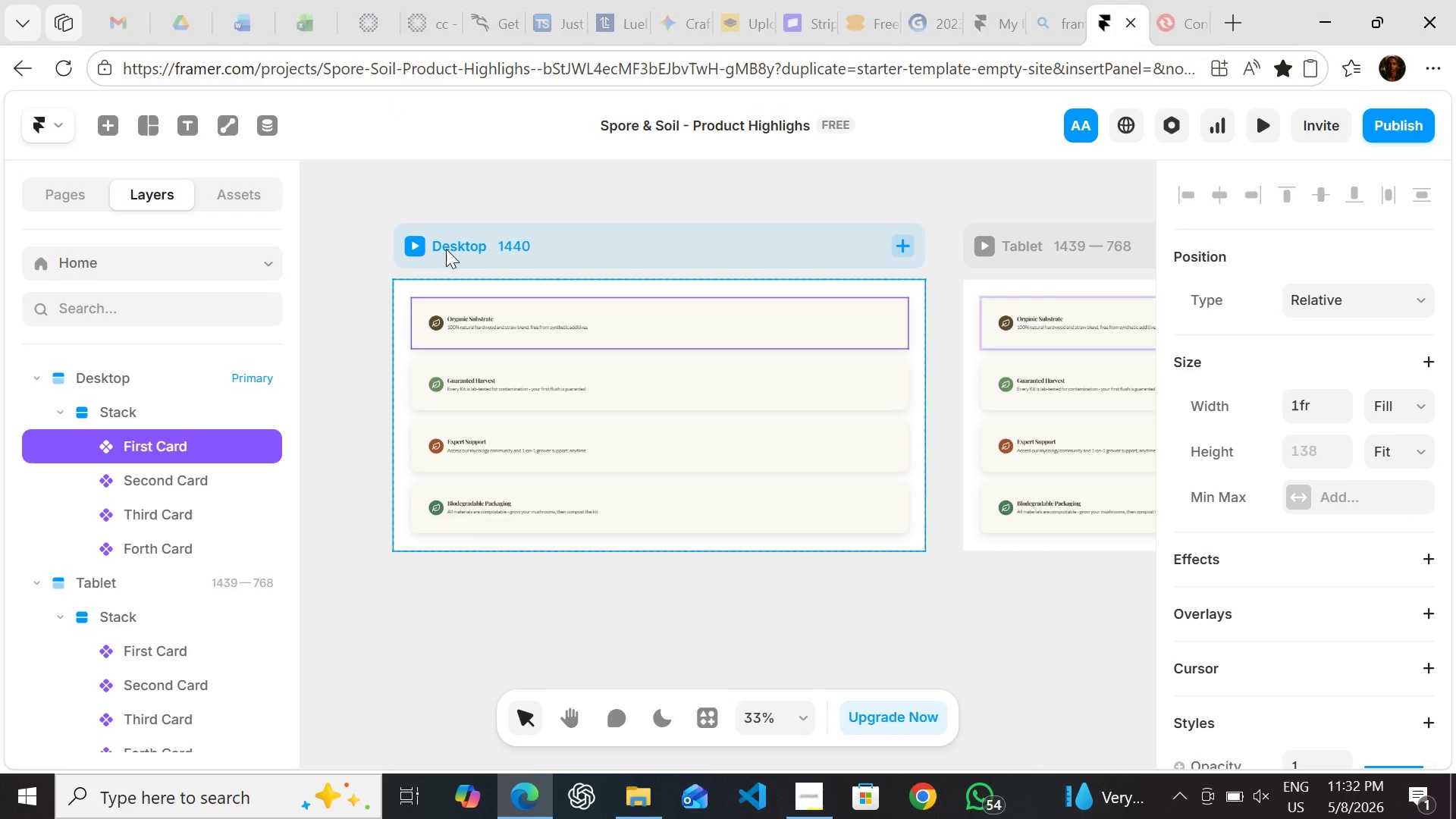 
left_click([446, 249])
 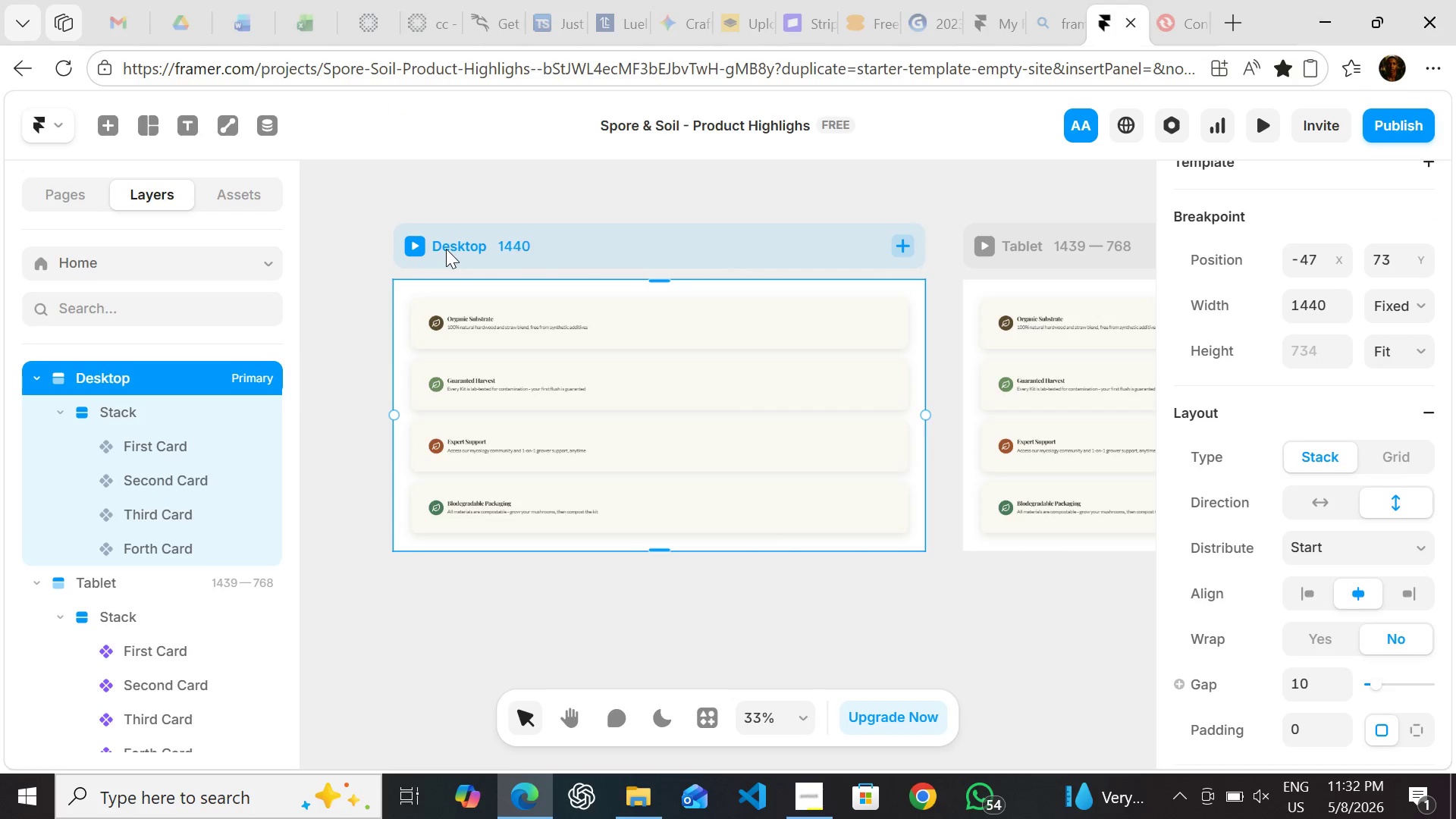 
left_click([446, 249])
 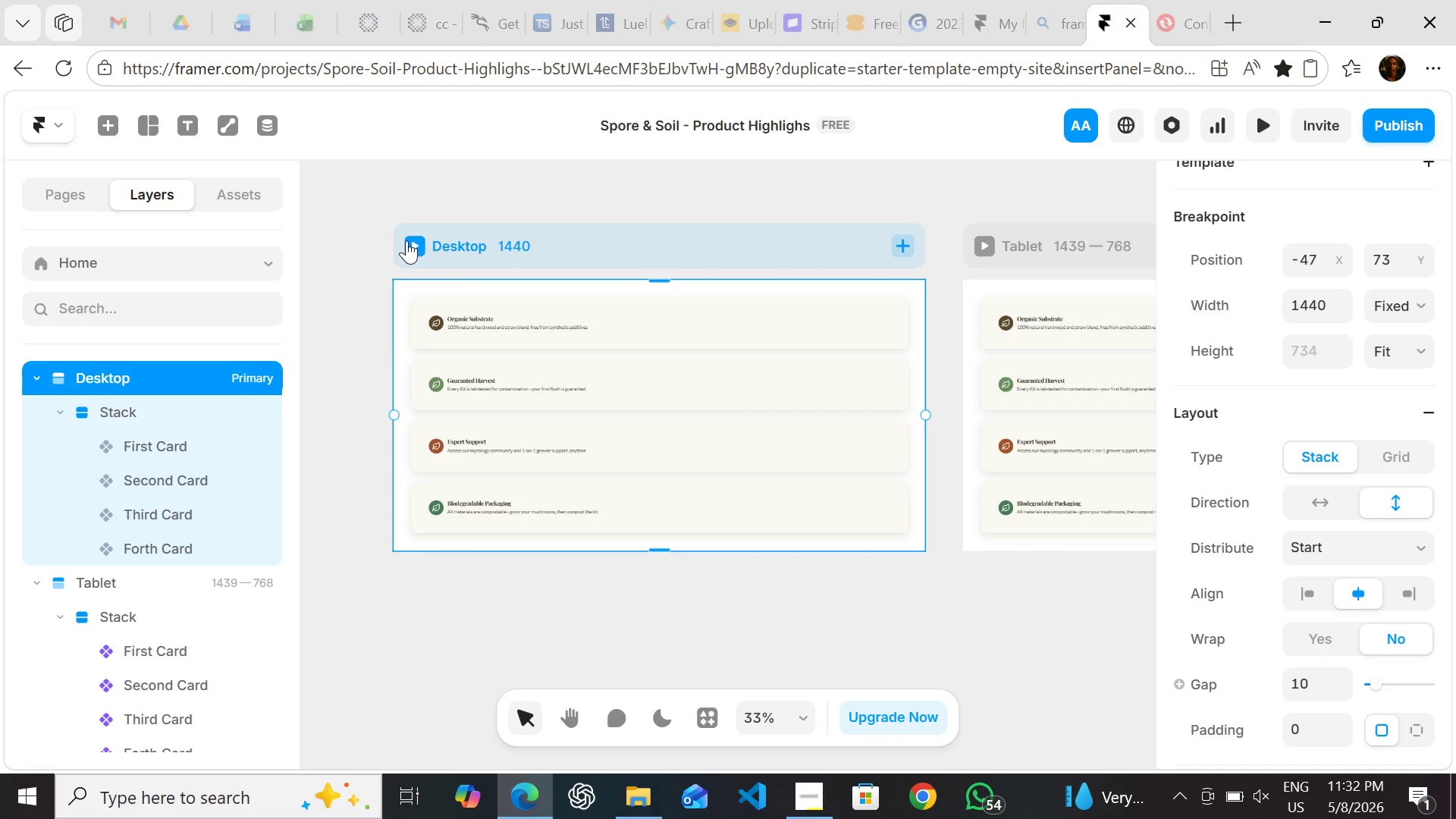 
left_click([406, 240])
 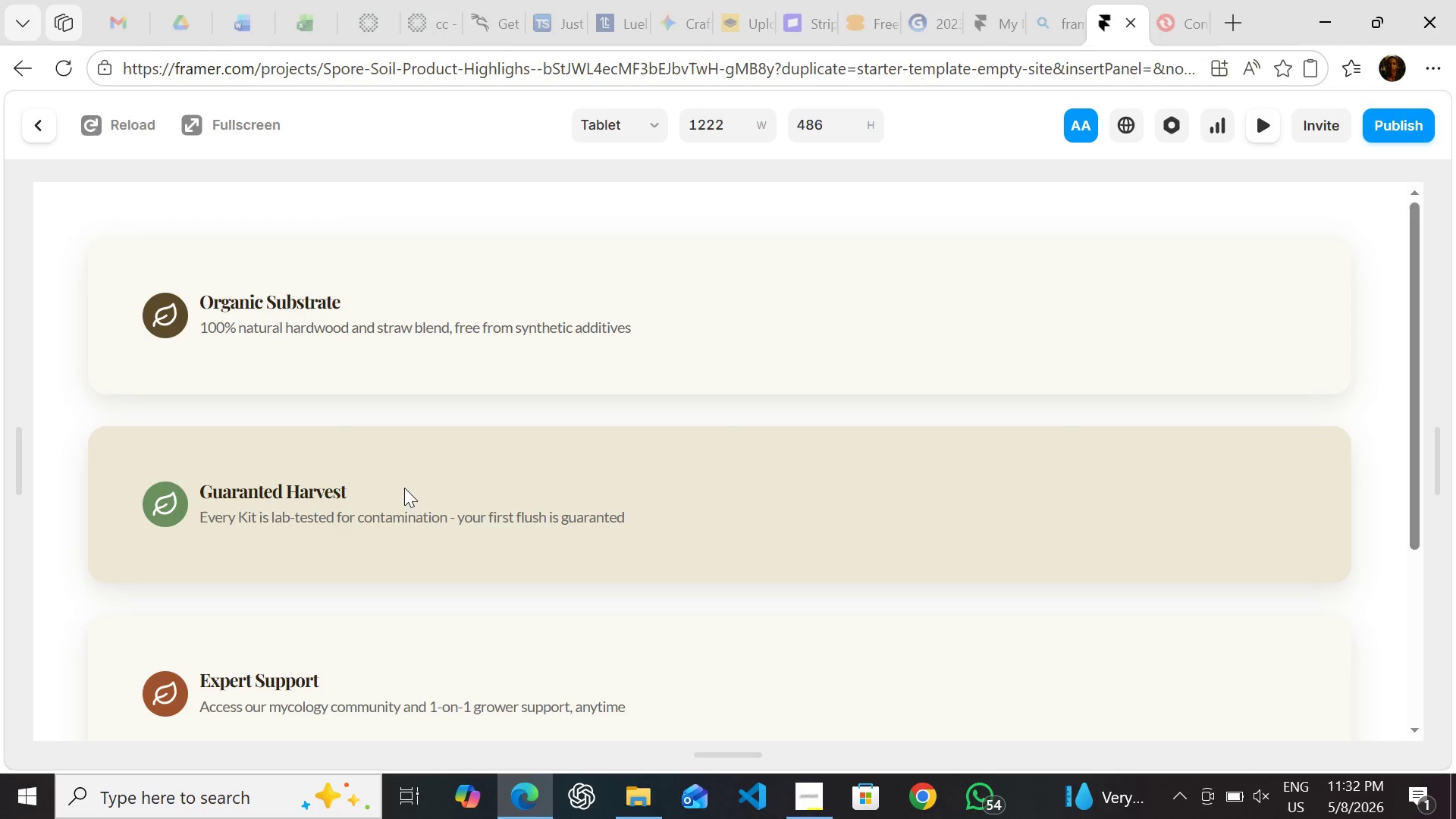 
wait(8.2)
 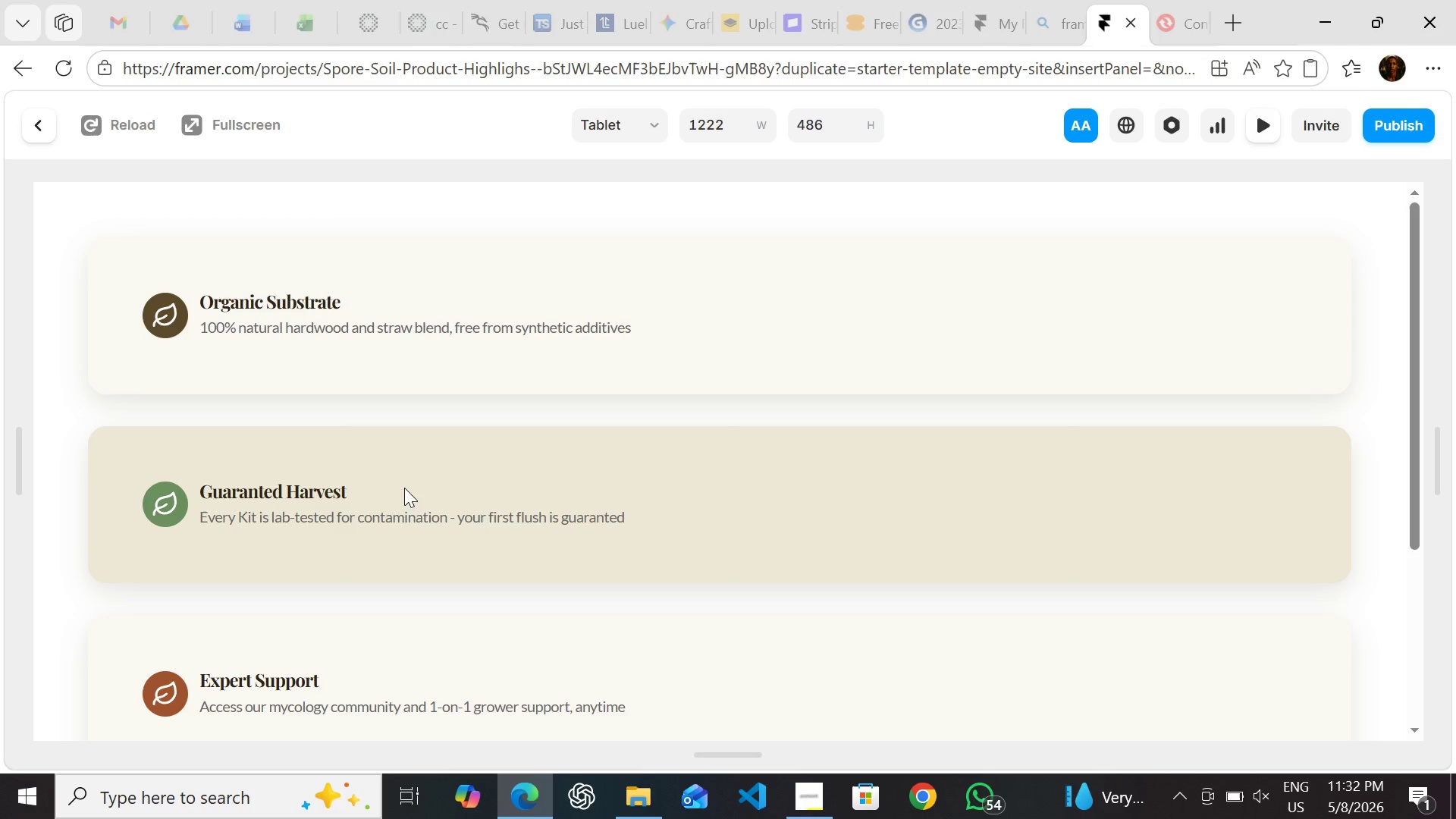 
left_click([441, 315])
 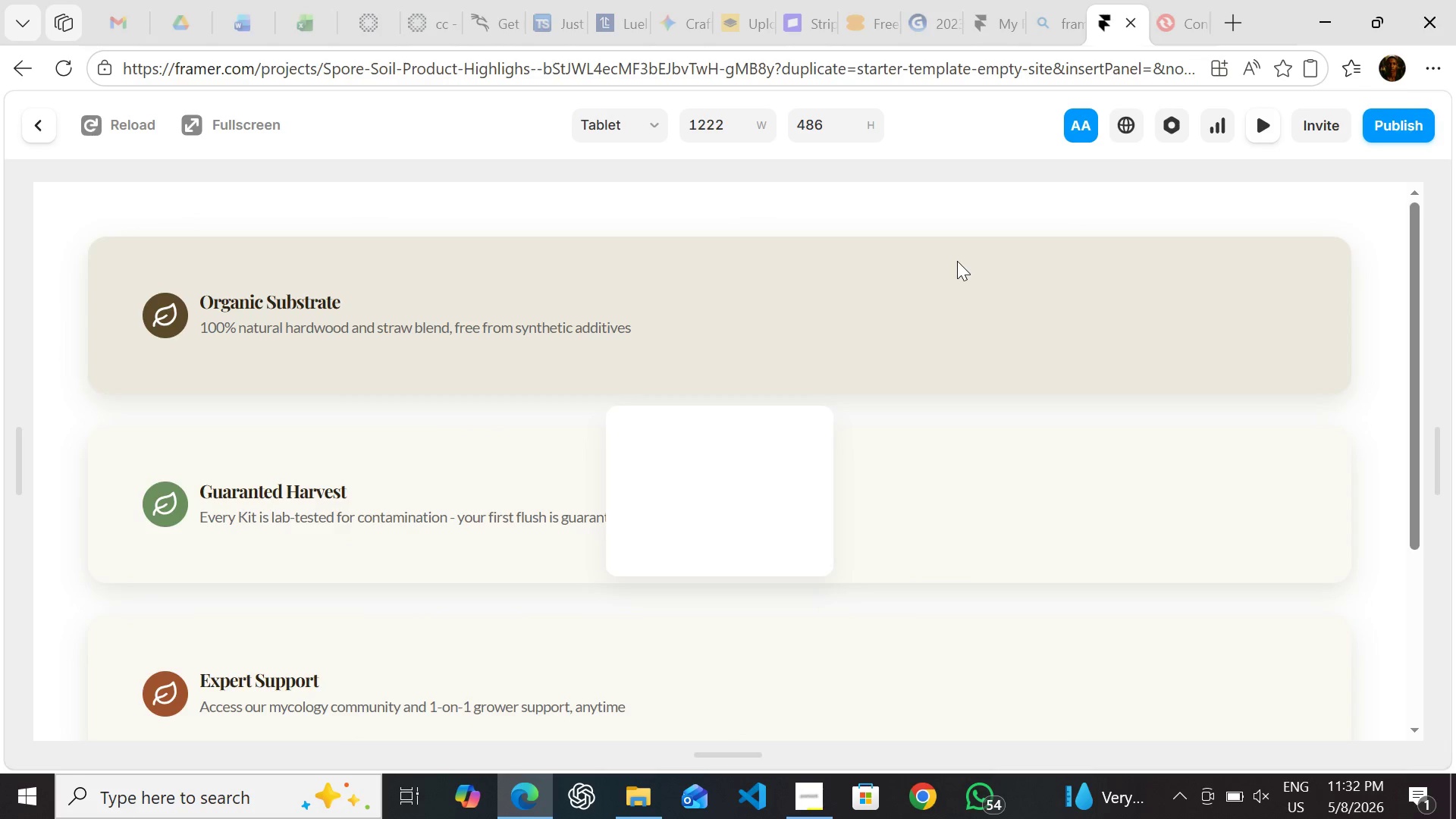 
left_click([1199, 118])
 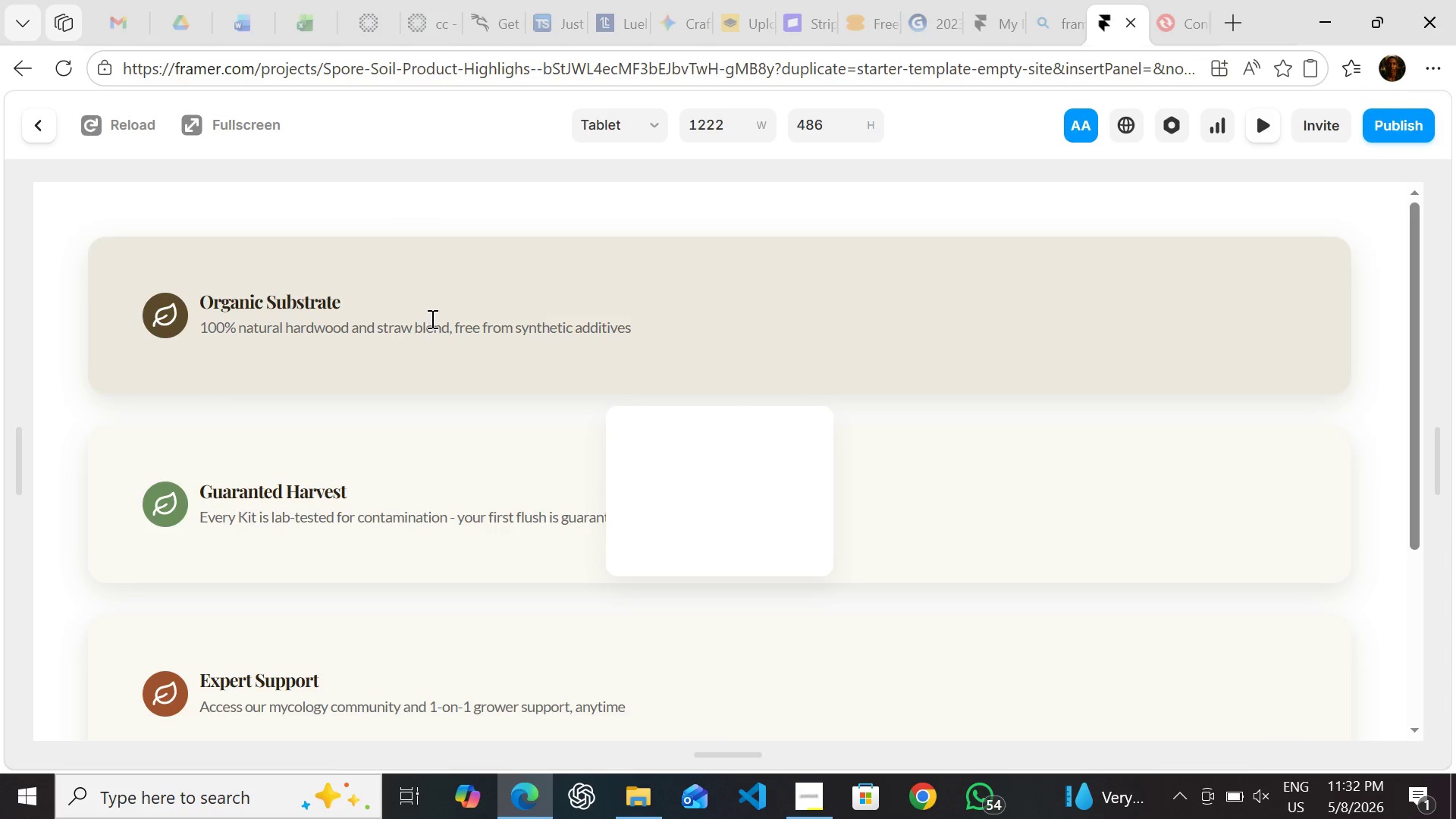 
wait(5.62)
 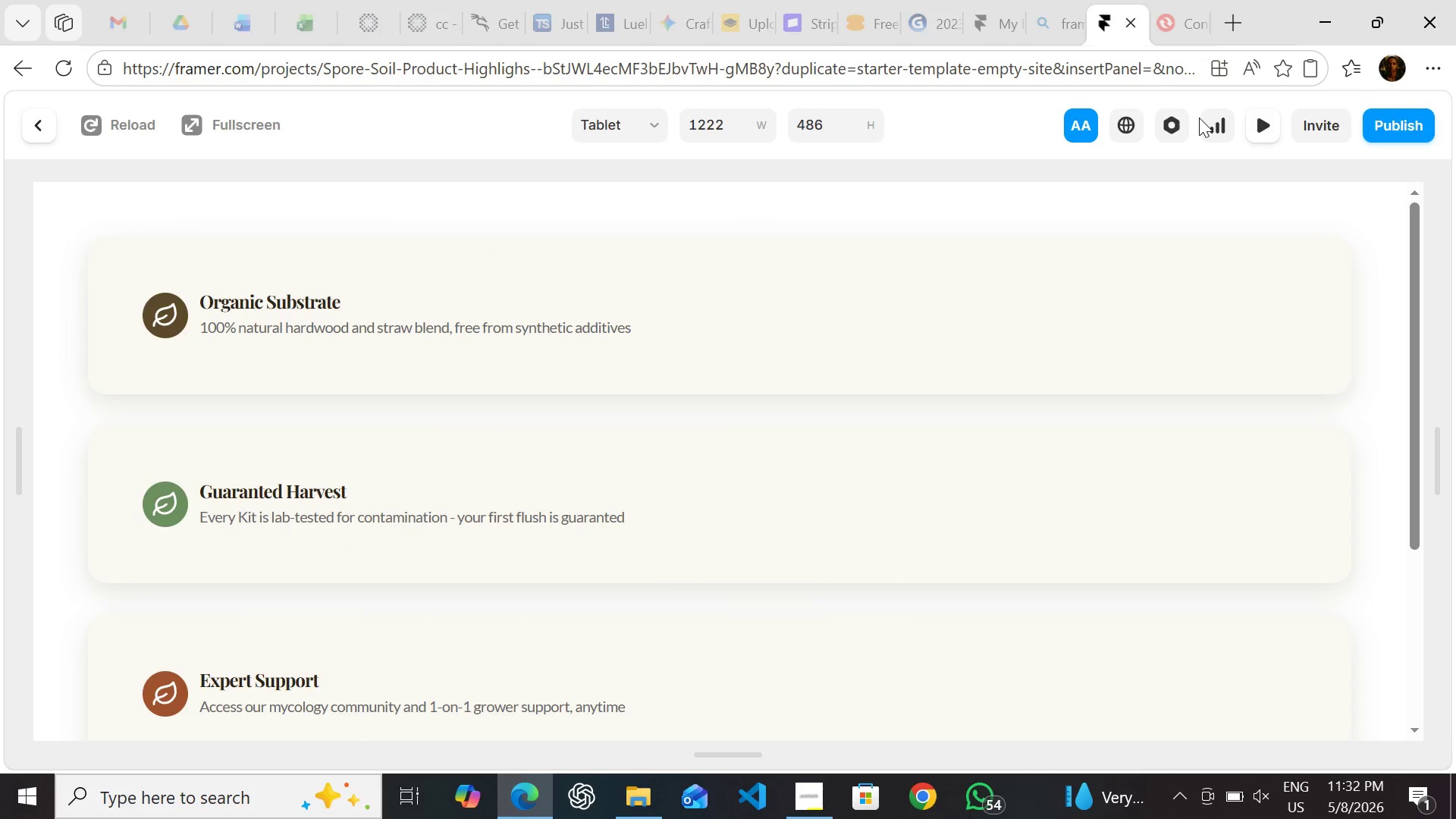 
left_click([39, 120])
 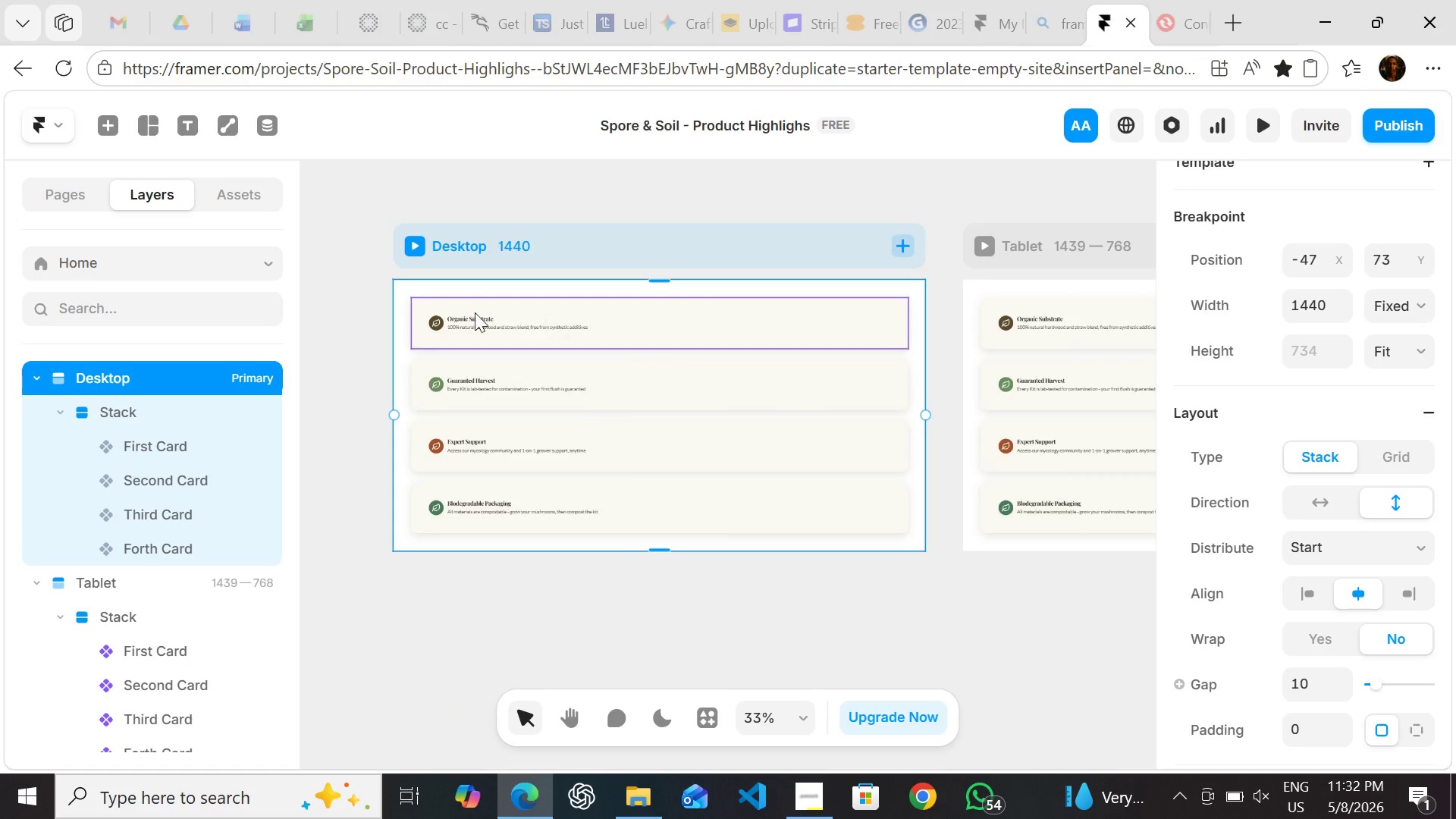 
wait(6.08)
 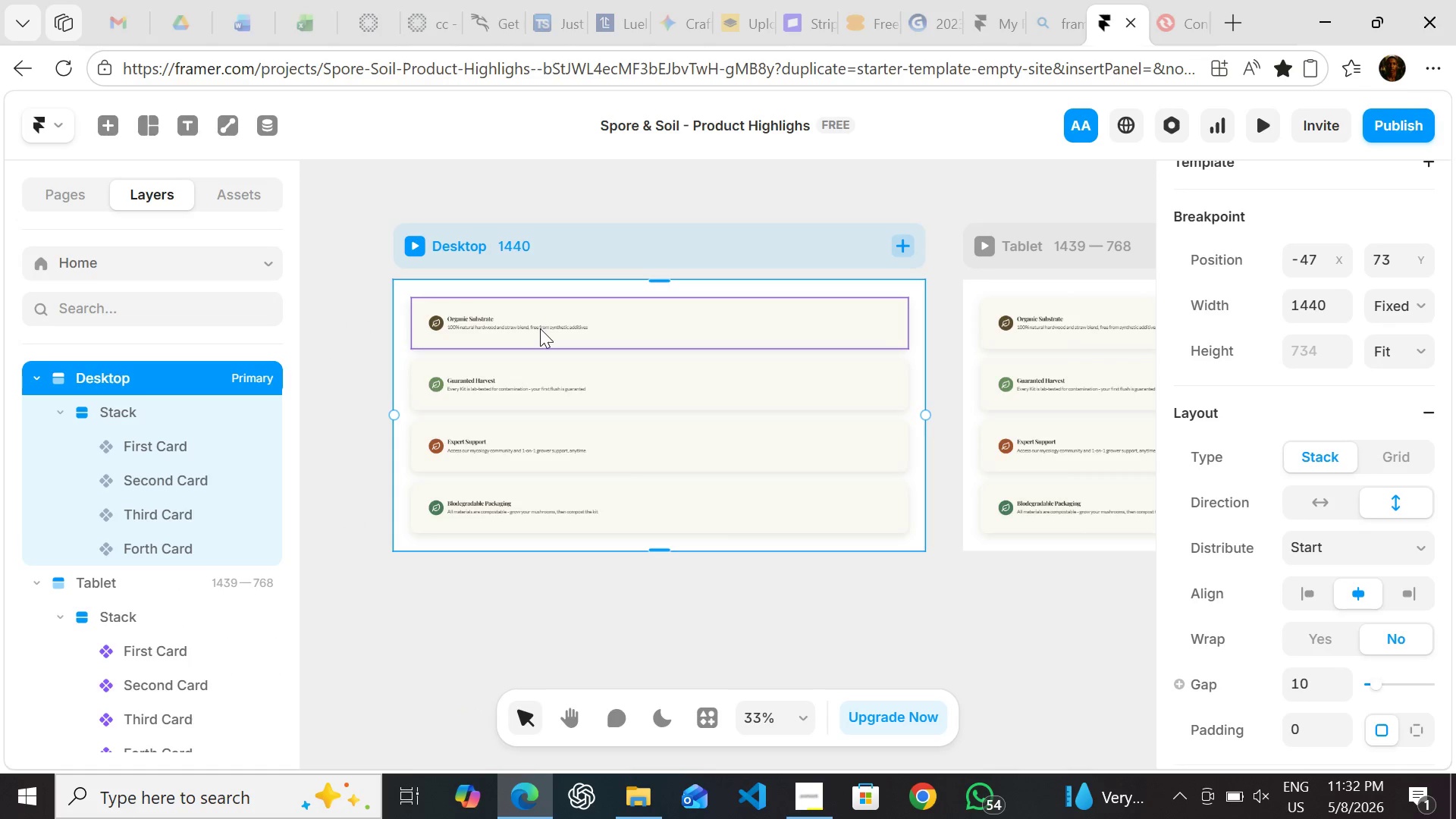 
left_click([146, 410])
 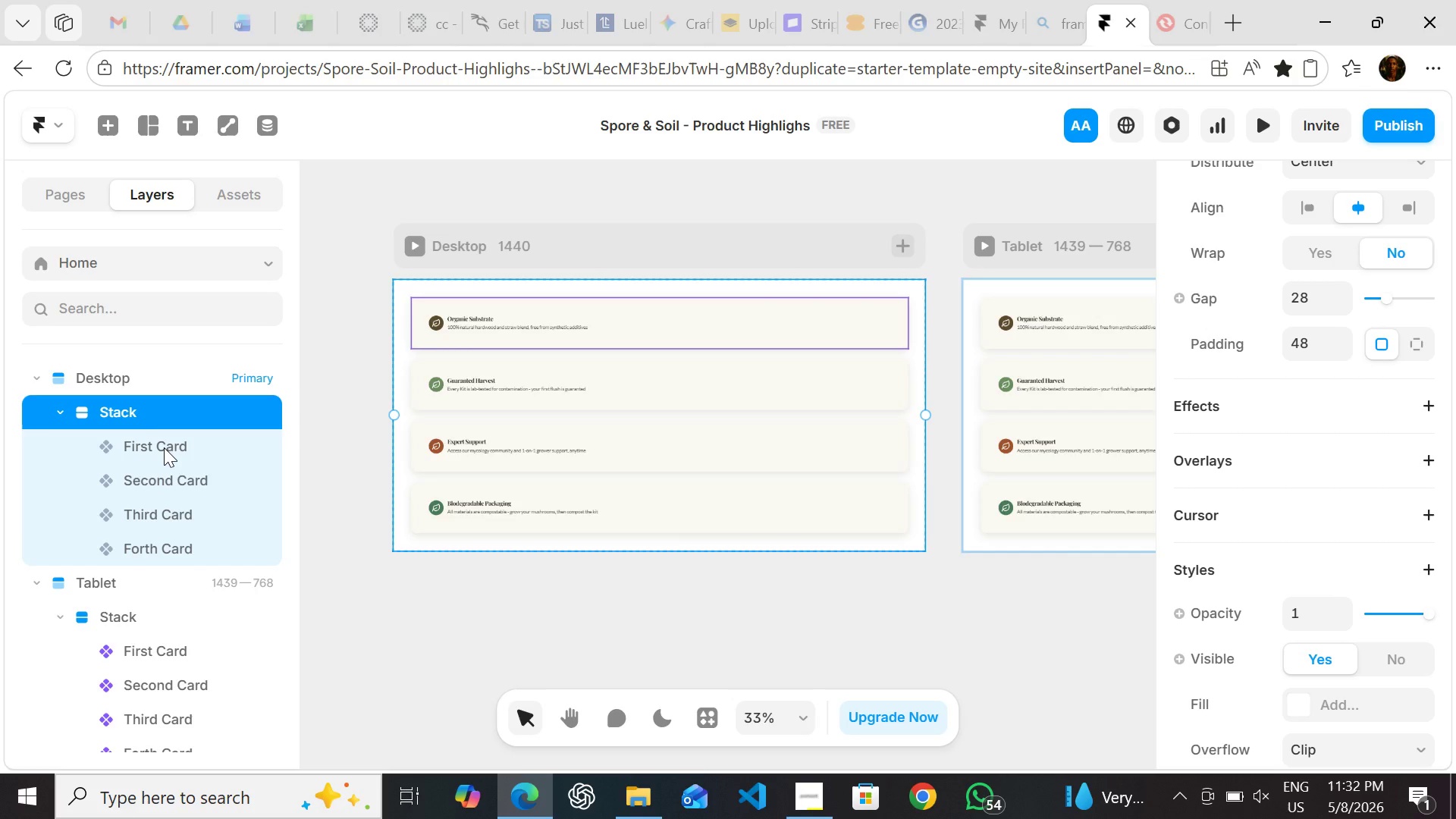 
left_click([164, 447])
 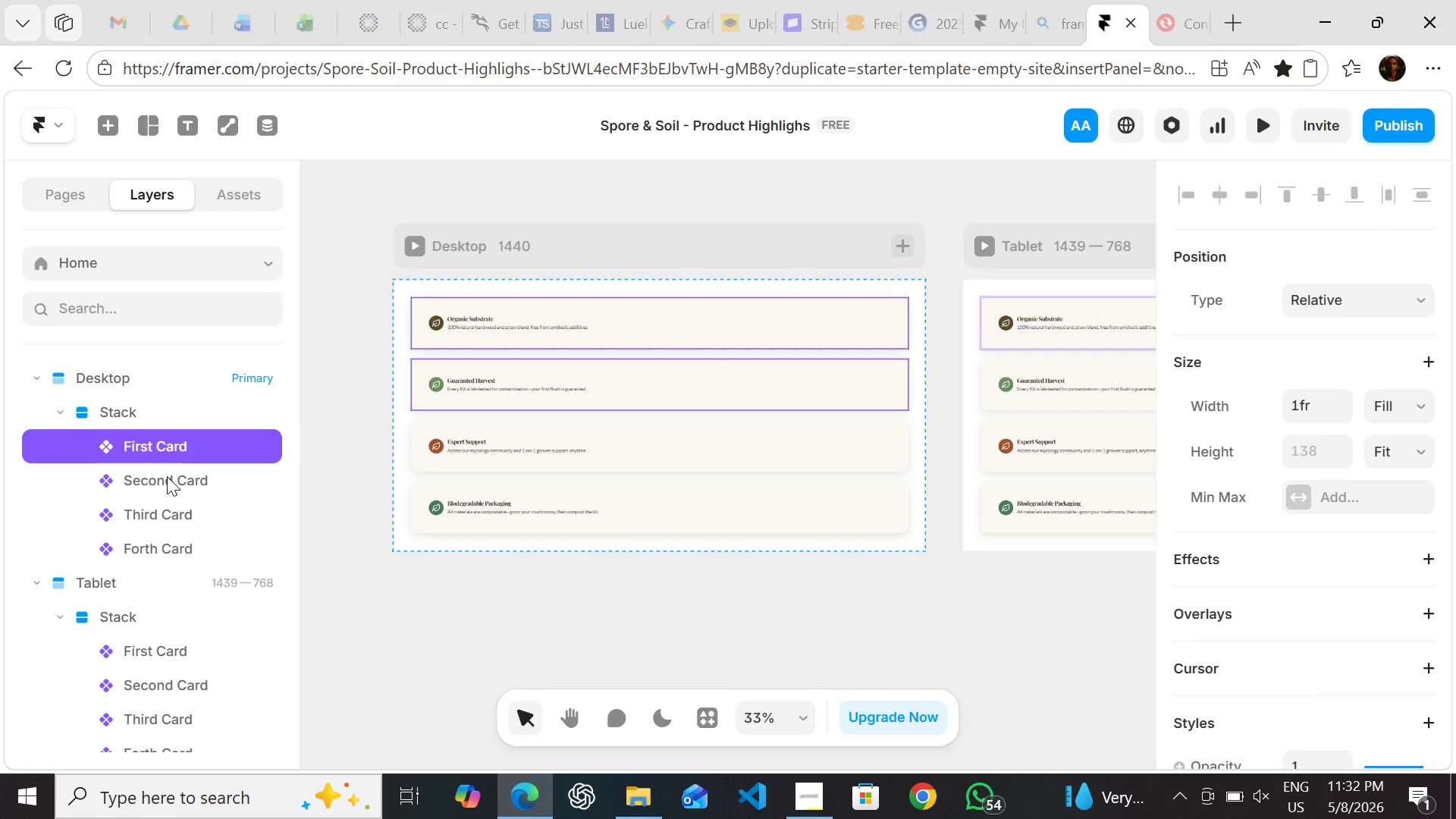 
left_click([167, 476])
 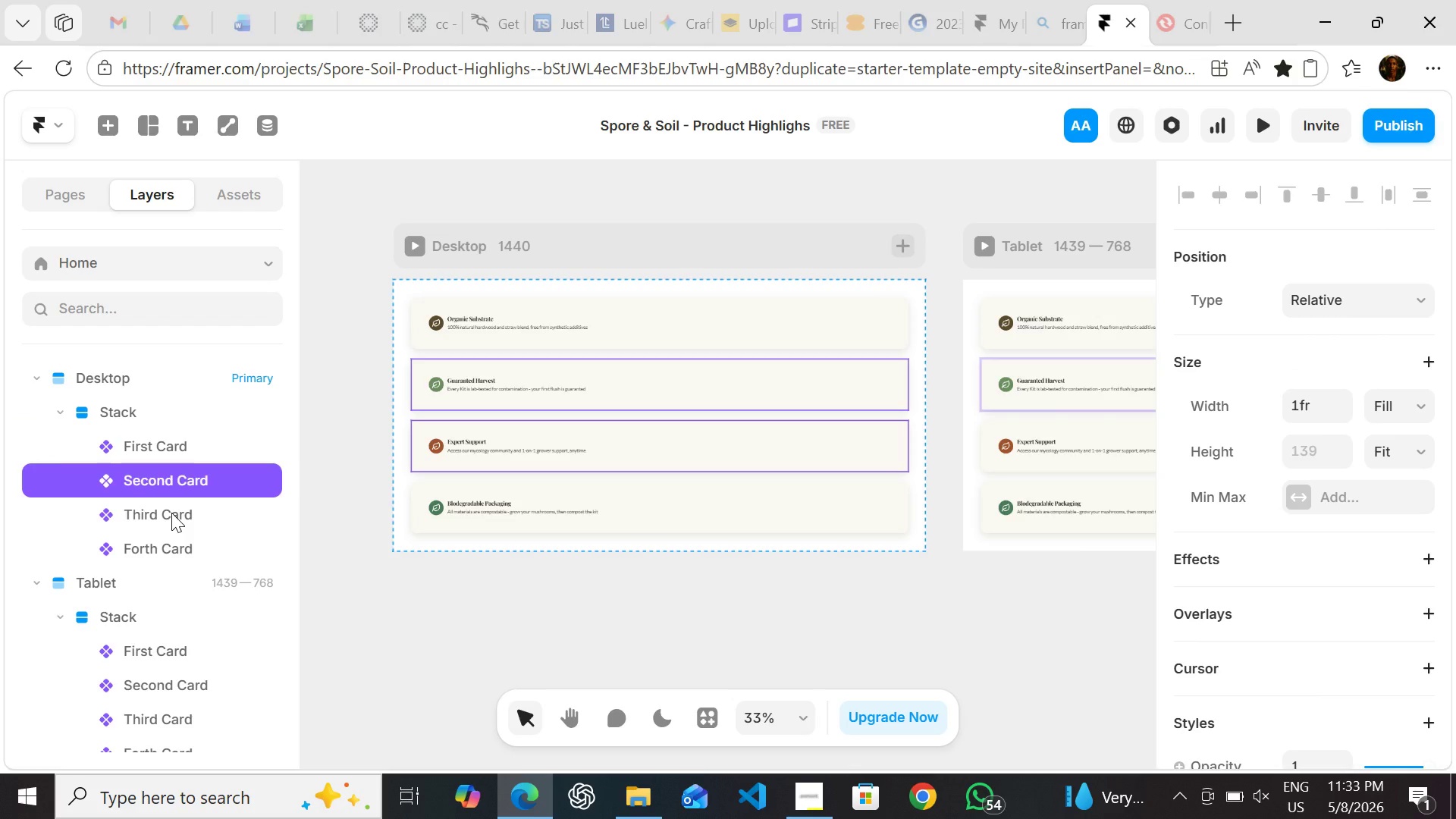 
left_click([171, 513])
 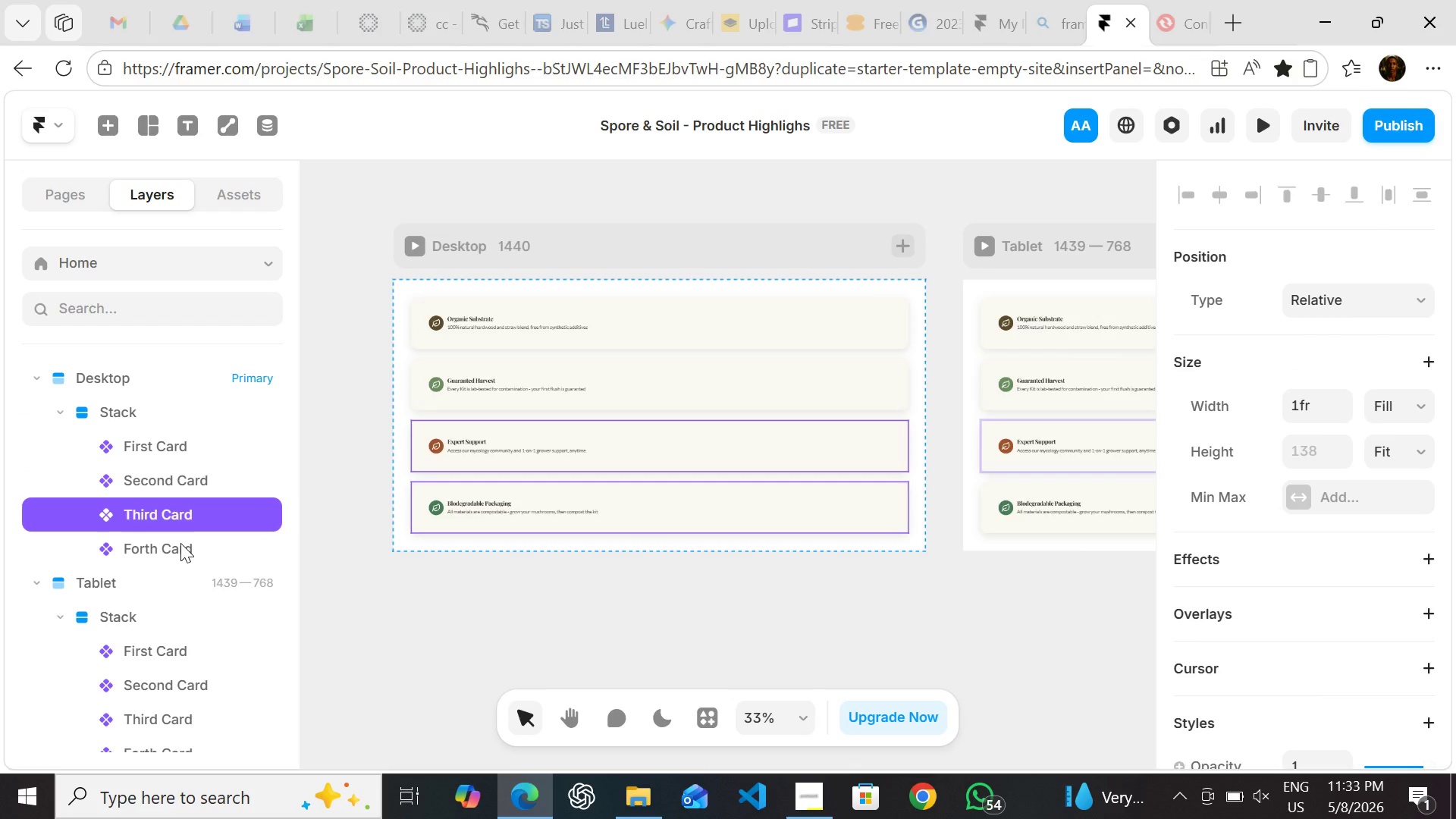 
left_click([180, 543])
 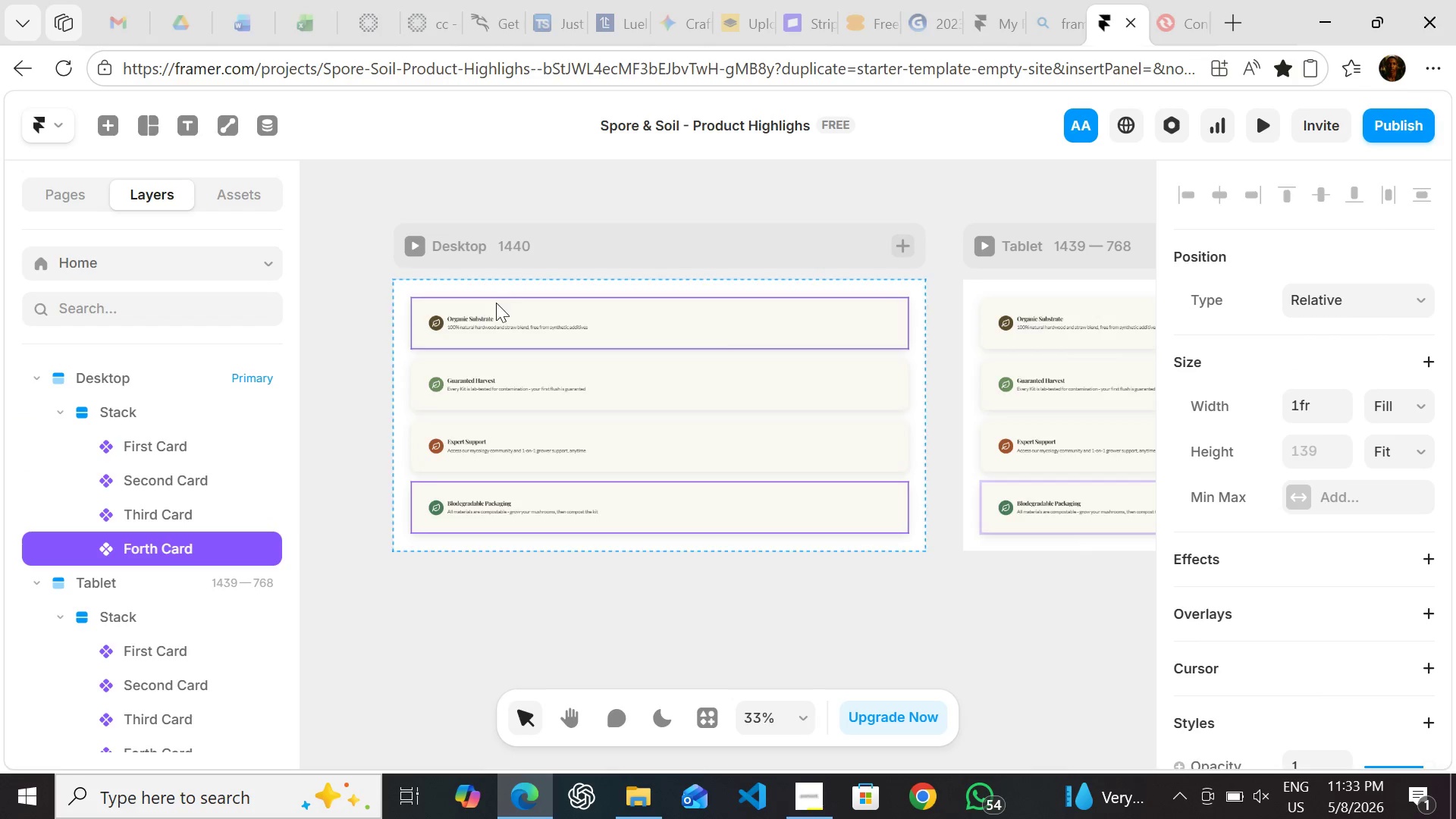 
double_click([501, 302])
 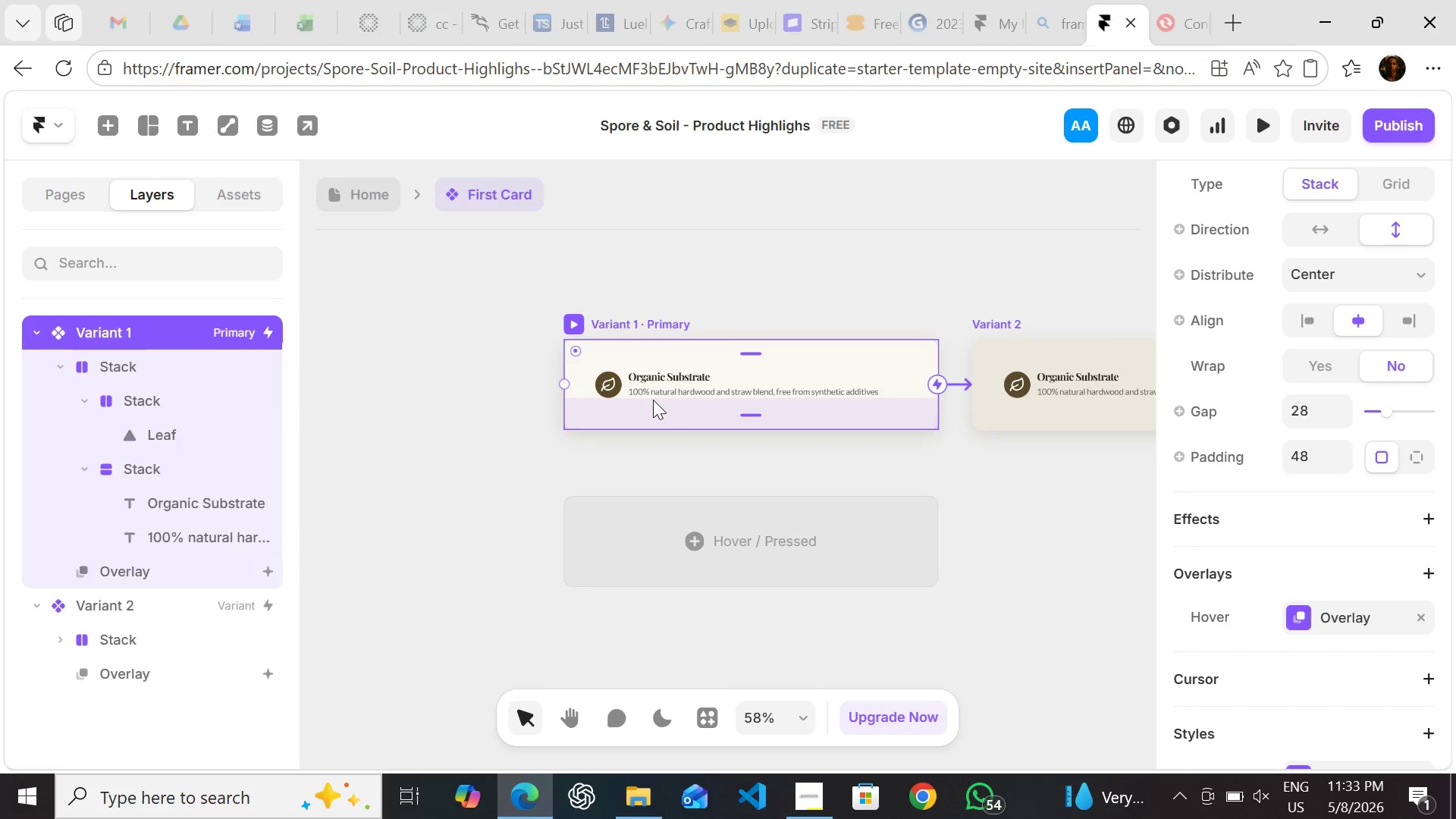 
wait(6.52)
 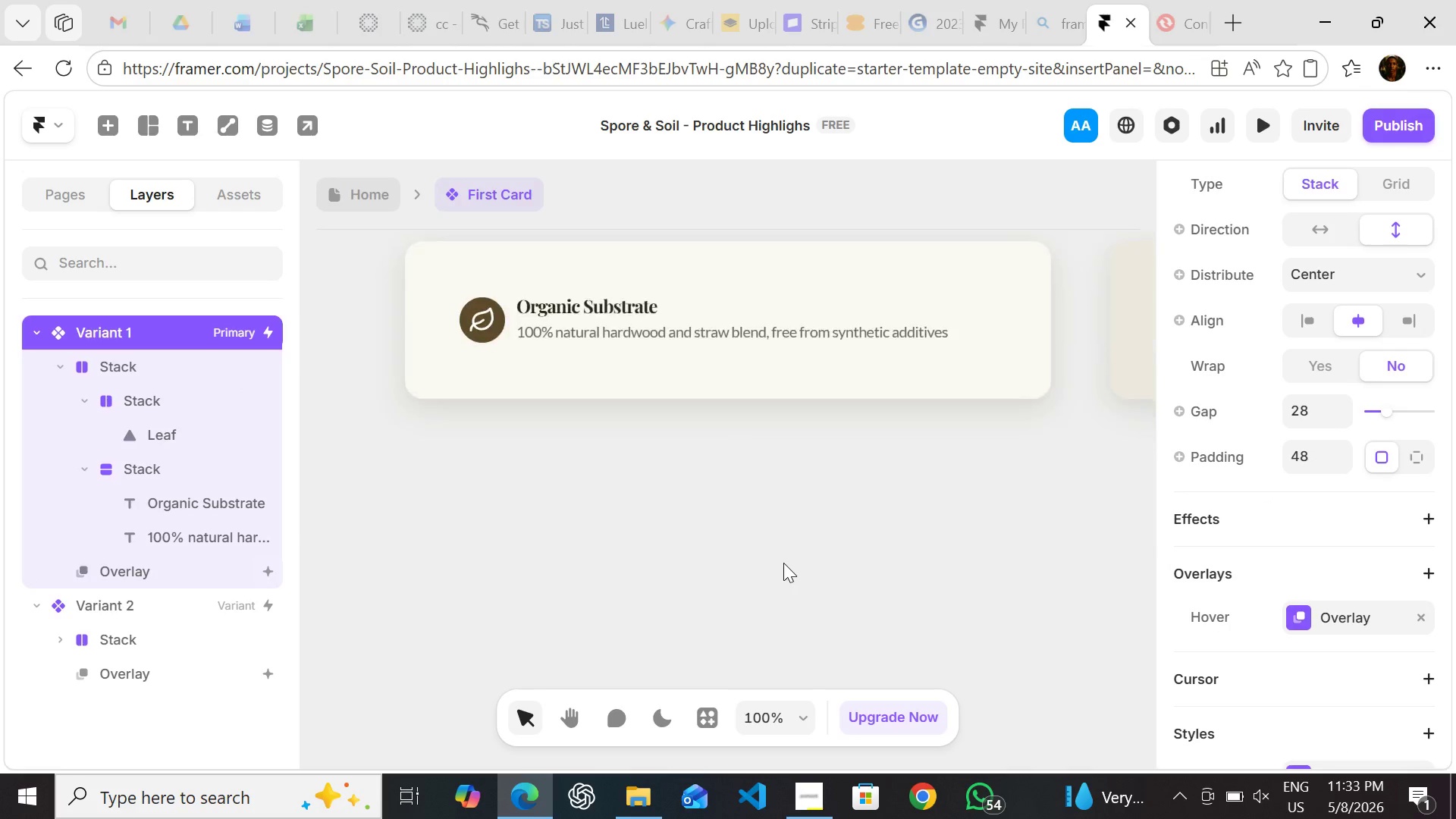 
left_click([172, 367])
 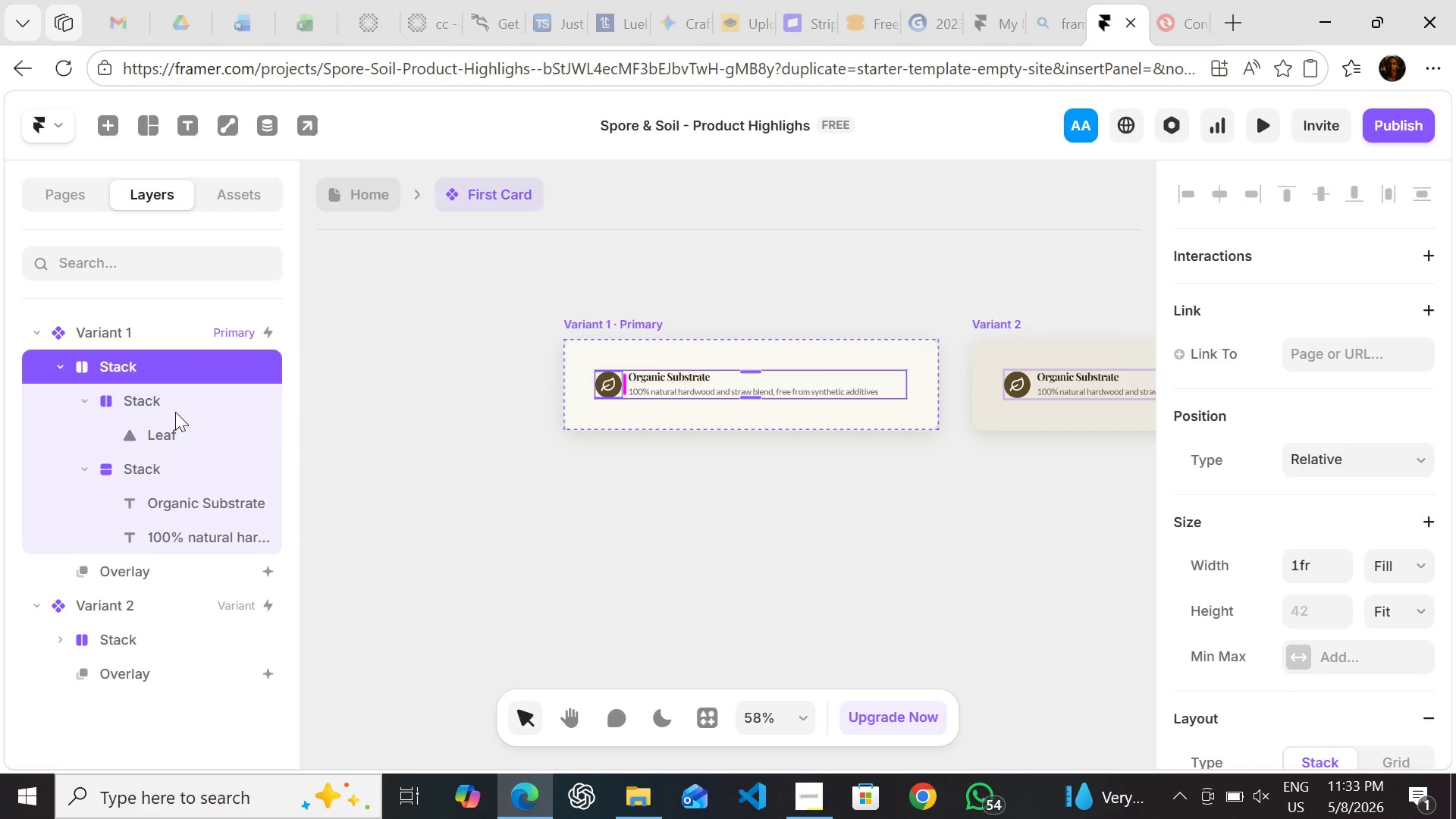 
left_click([175, 412])
 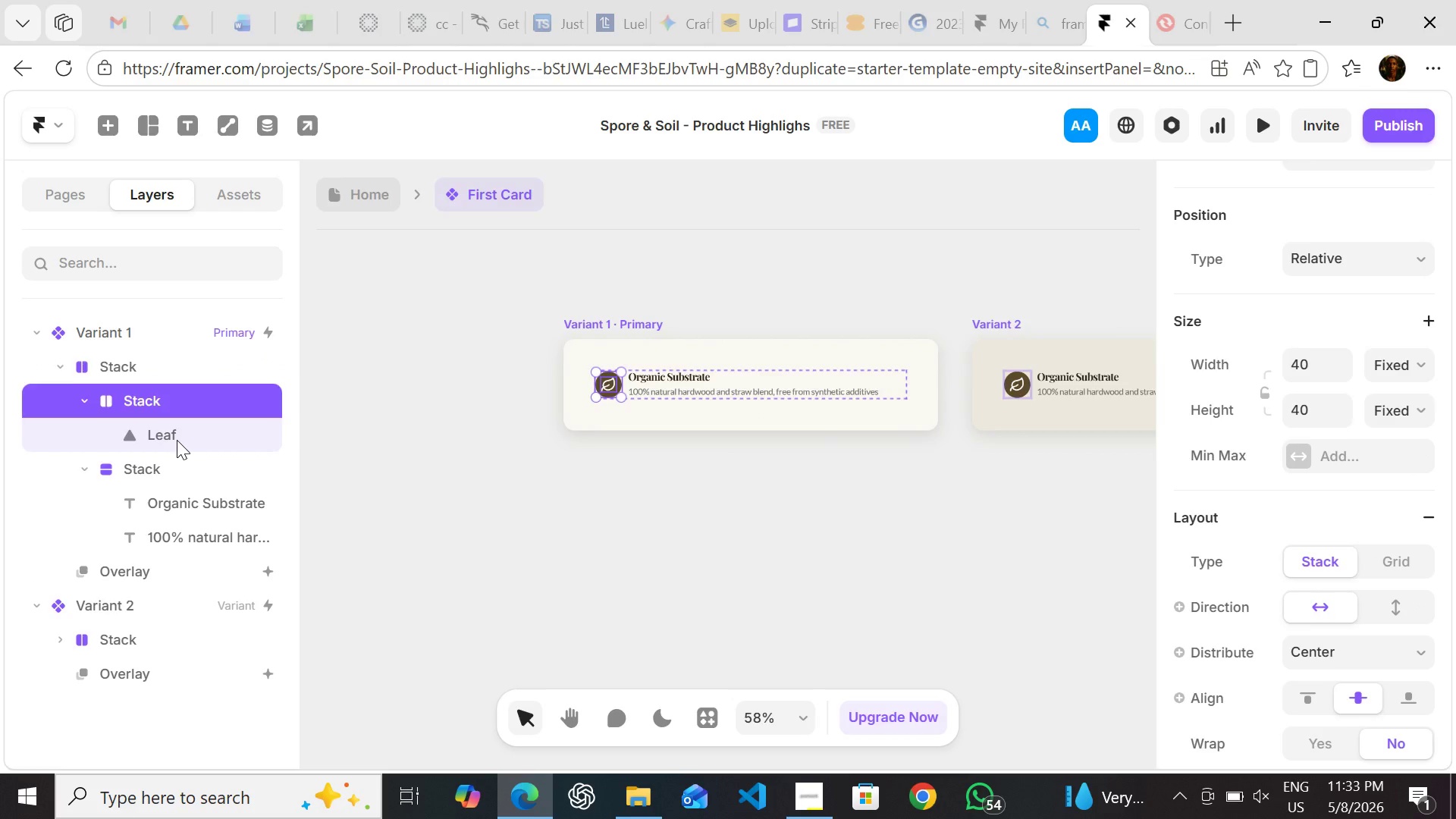 
left_click([177, 440])
 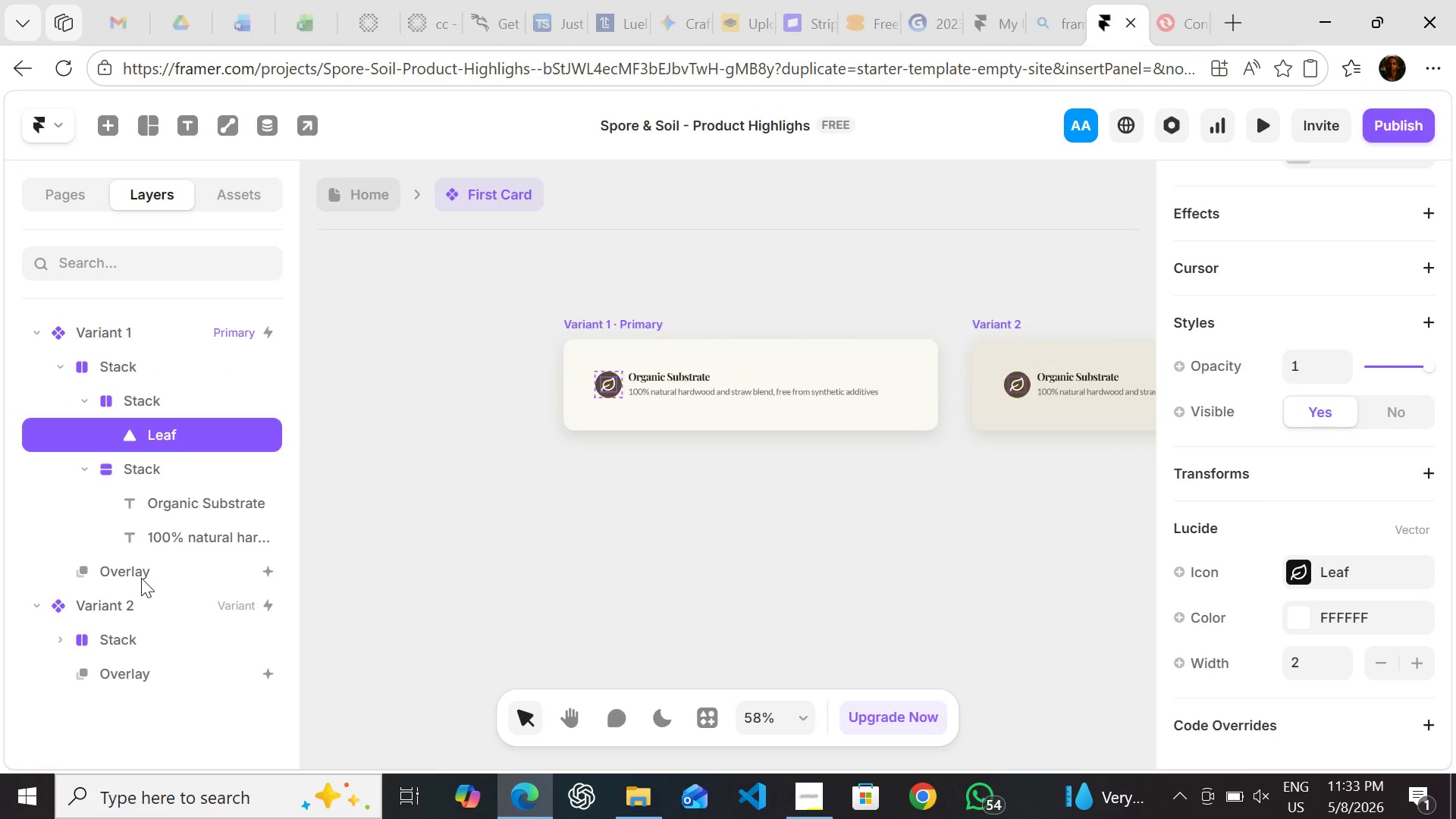 
left_click([141, 578])
 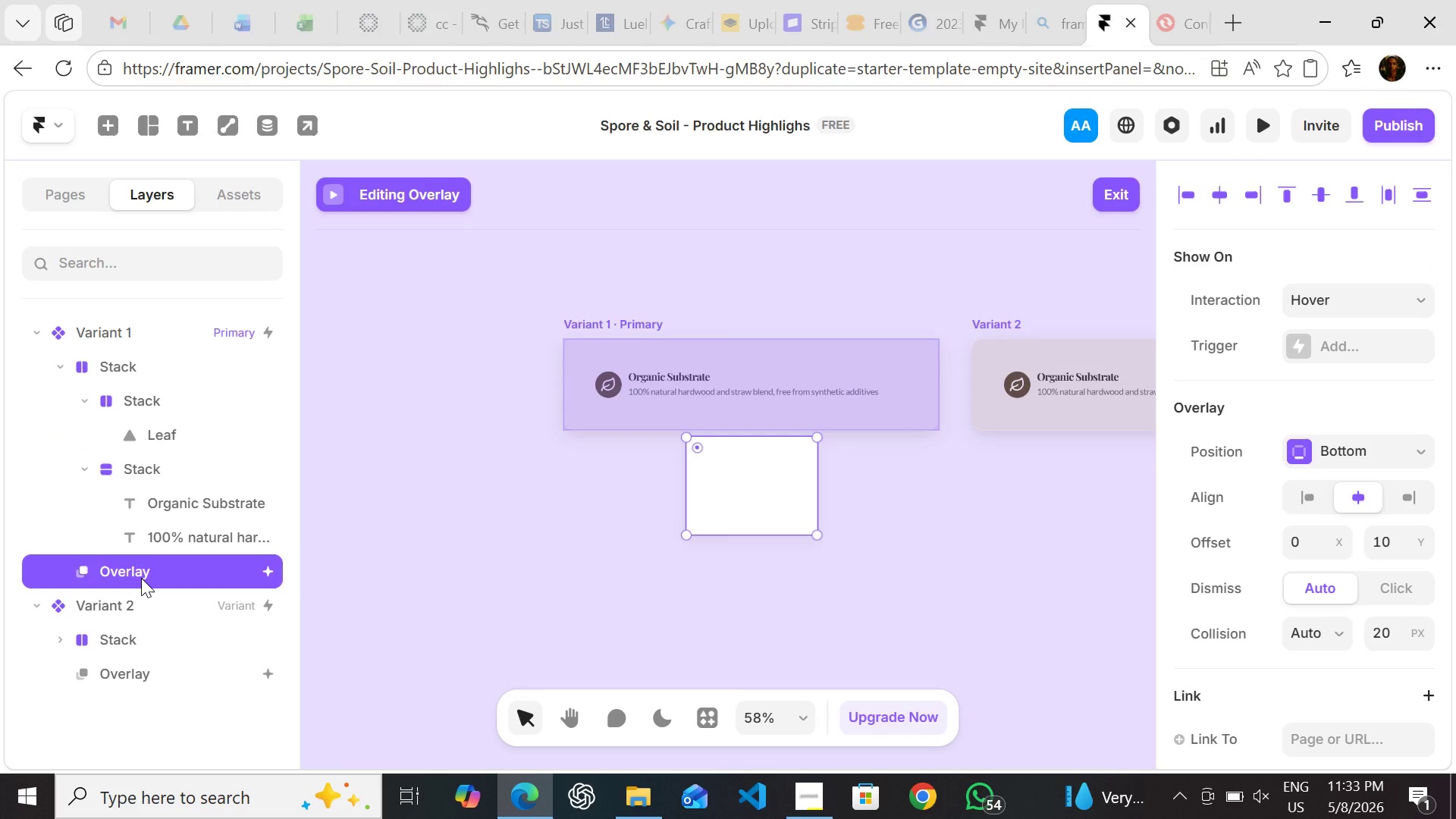 
key(Backspace)
 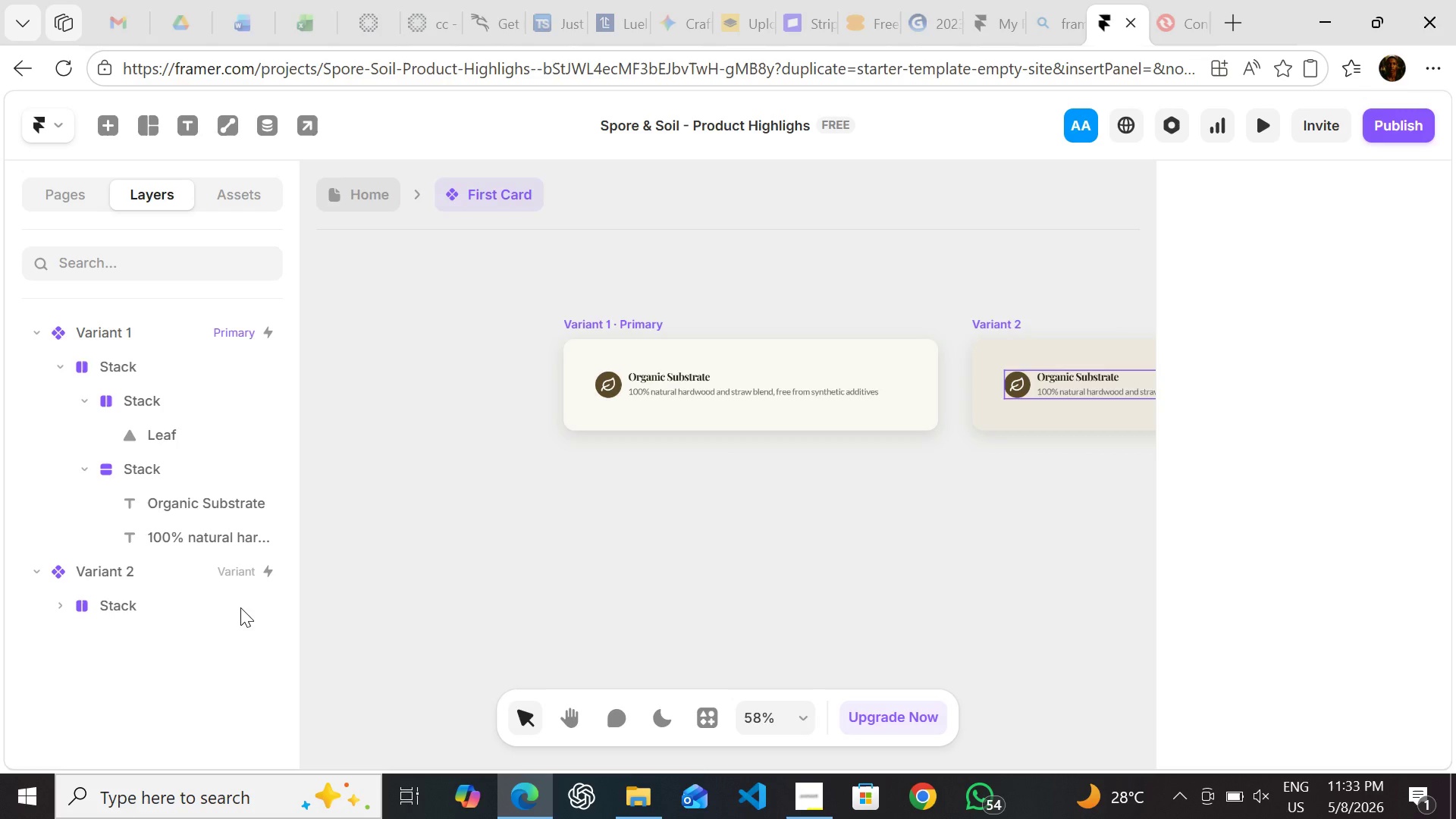 
left_click([199, 575])
 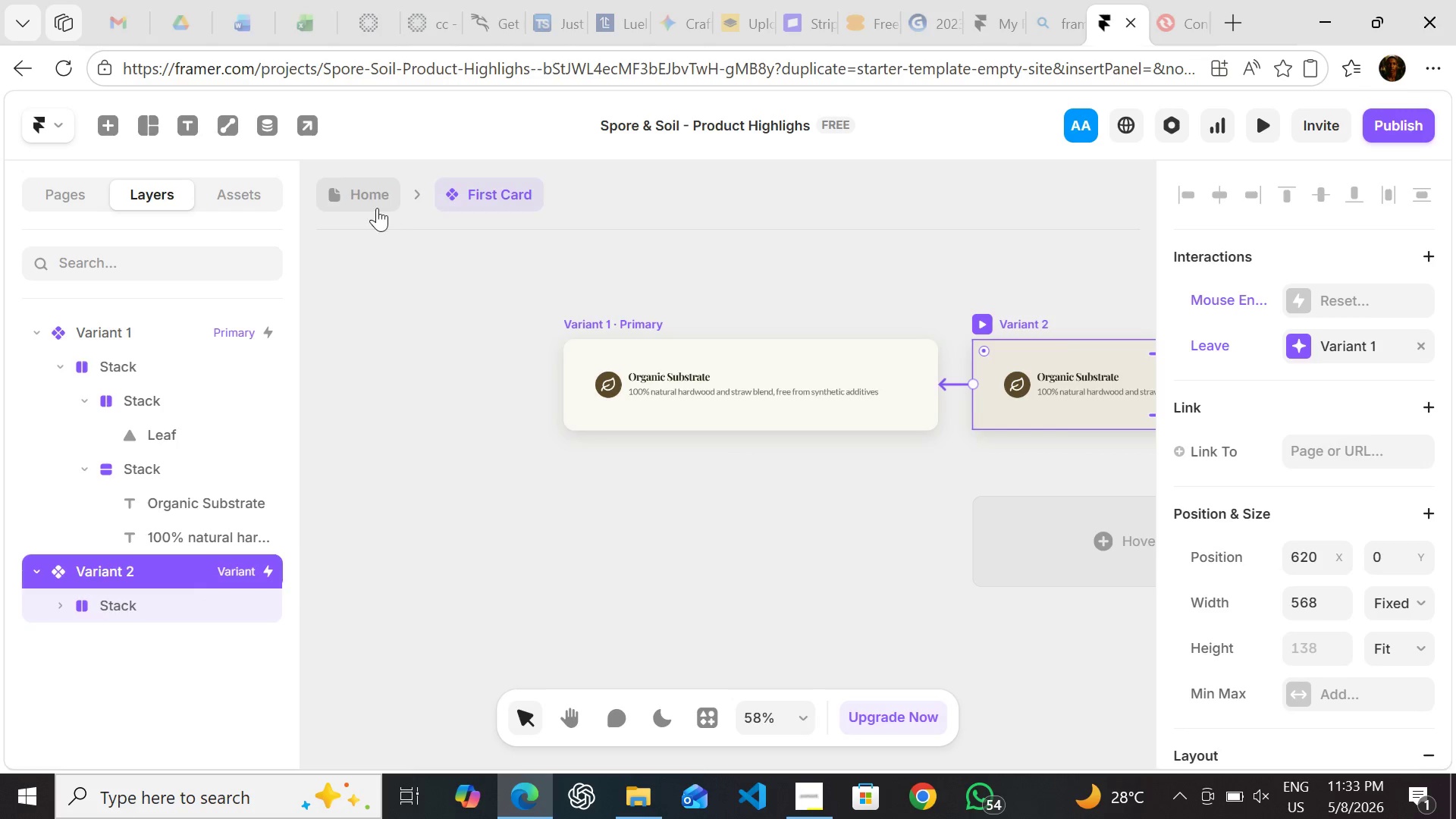 
left_click([372, 199])
 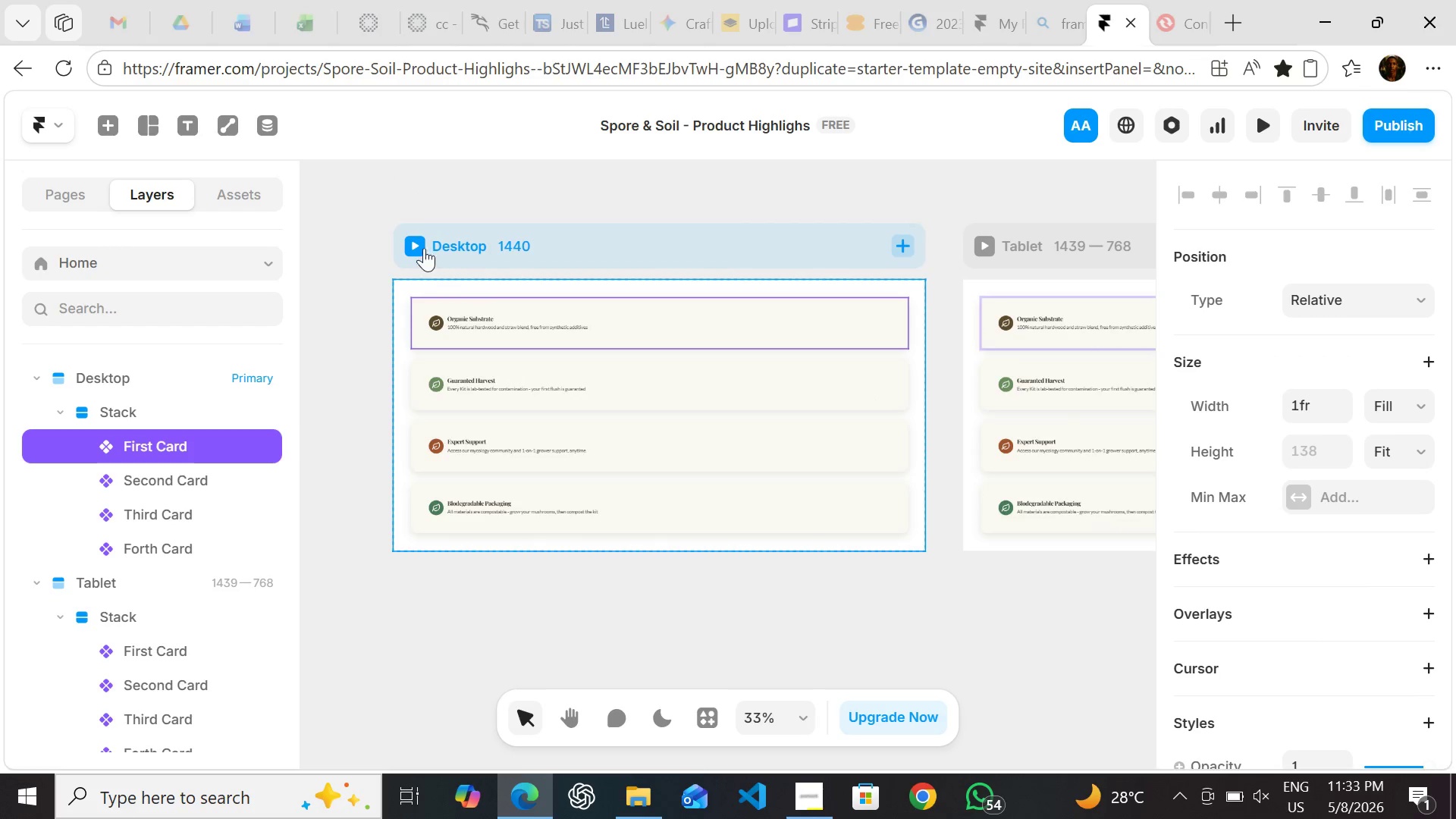 
left_click([421, 243])
 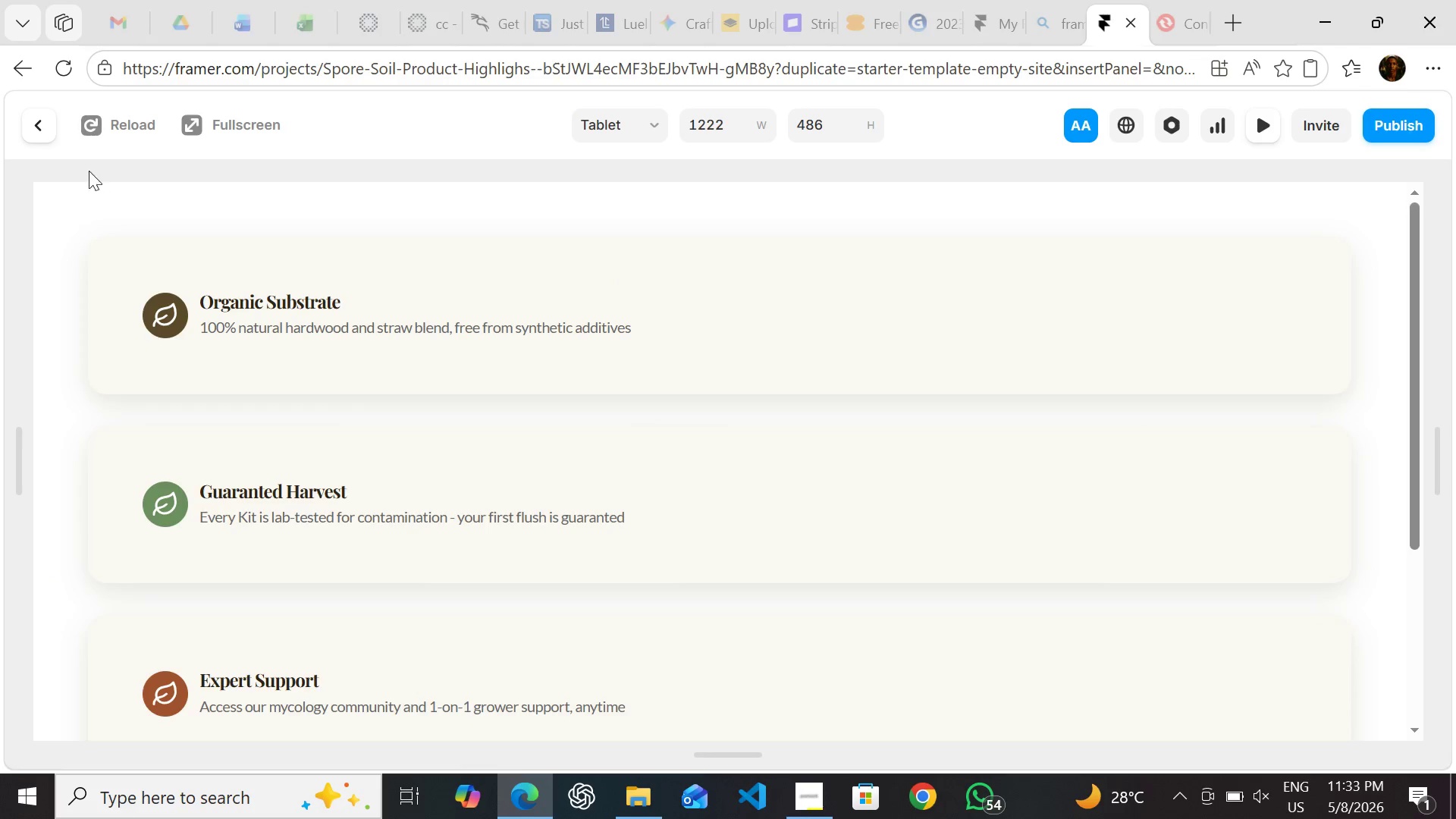 
left_click([30, 122])
 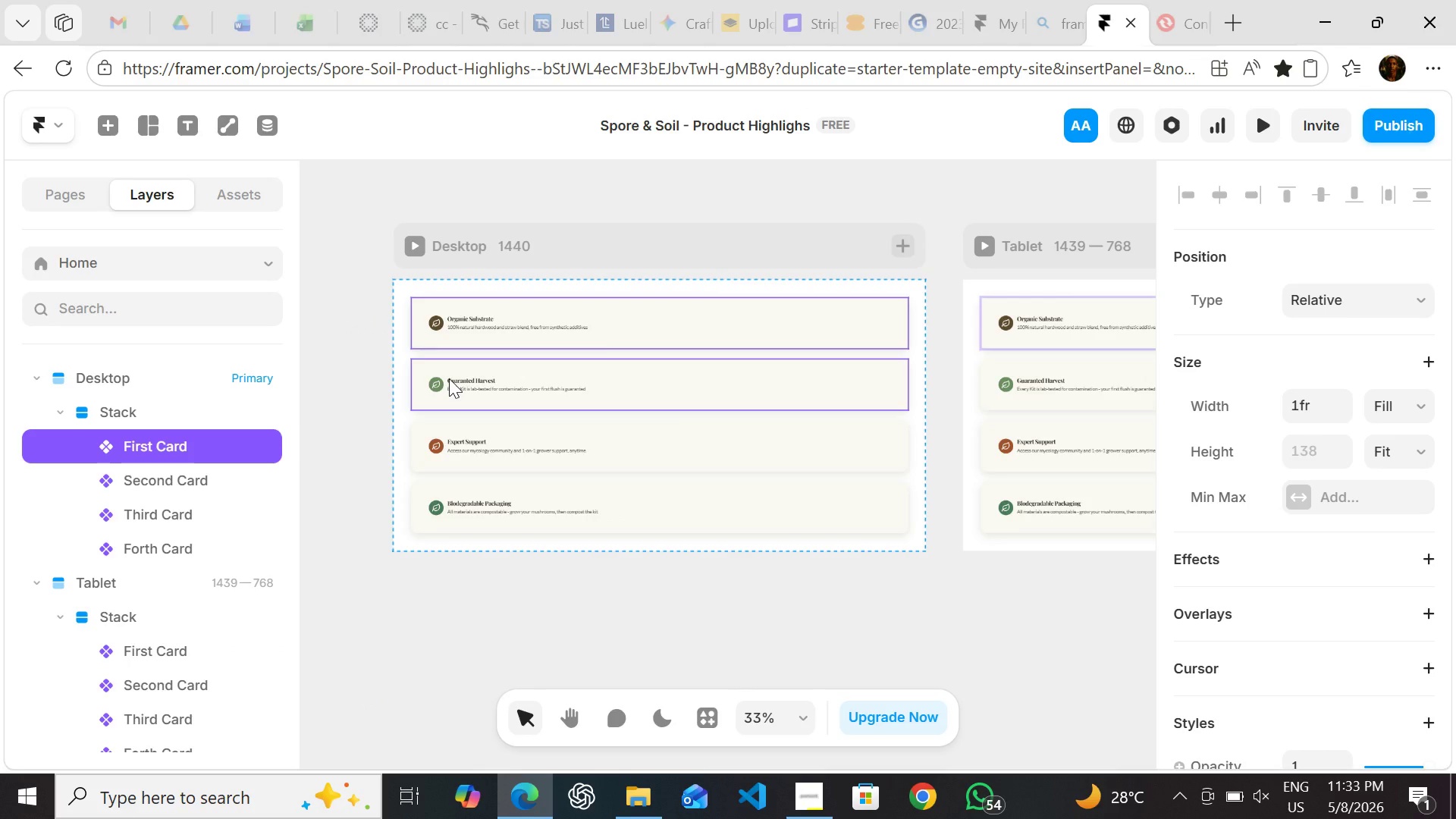 
wait(8.22)
 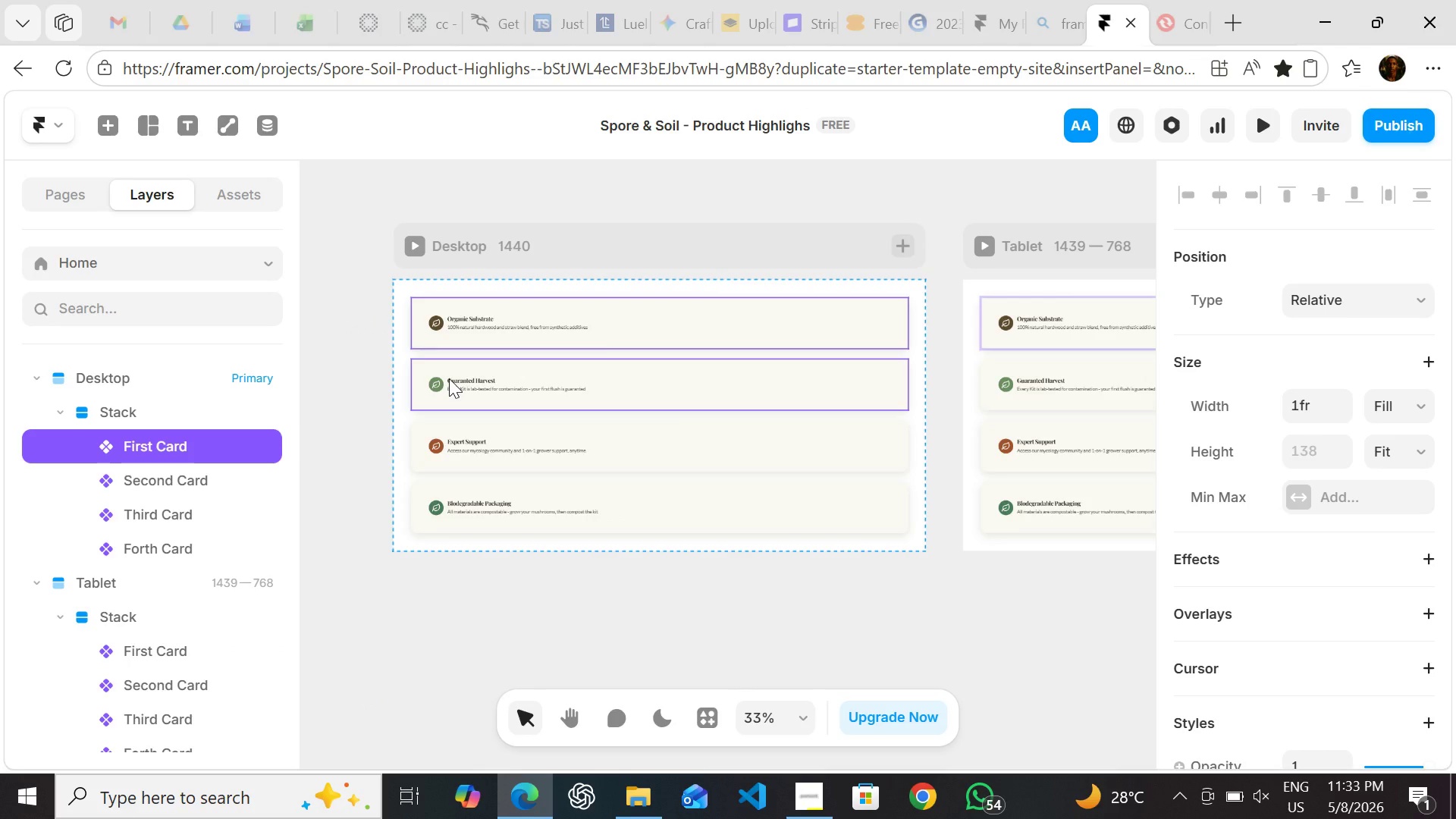 
hold_key(key=MetaLeft, duration=1.17)
 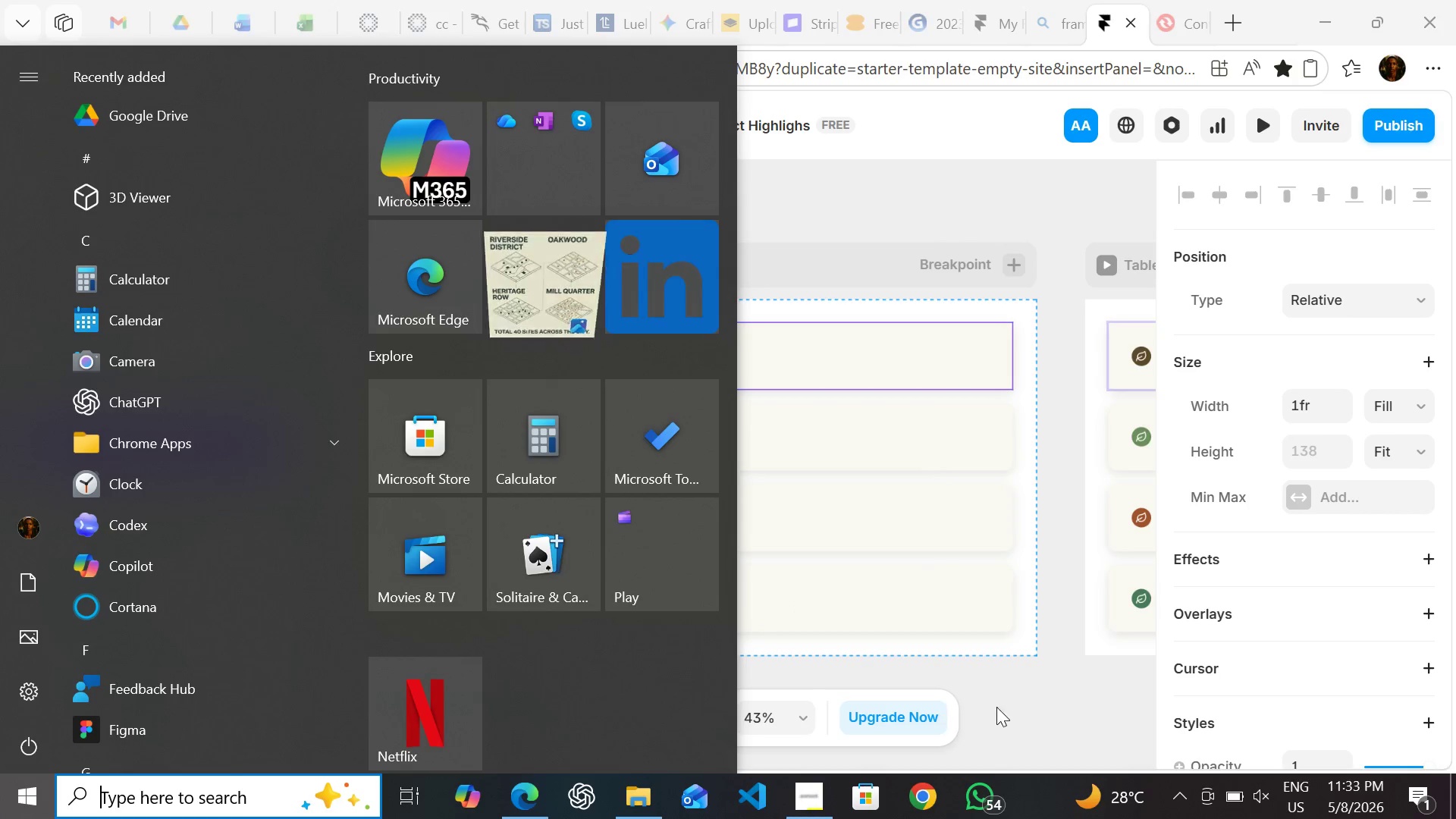 
left_click([1007, 704])
 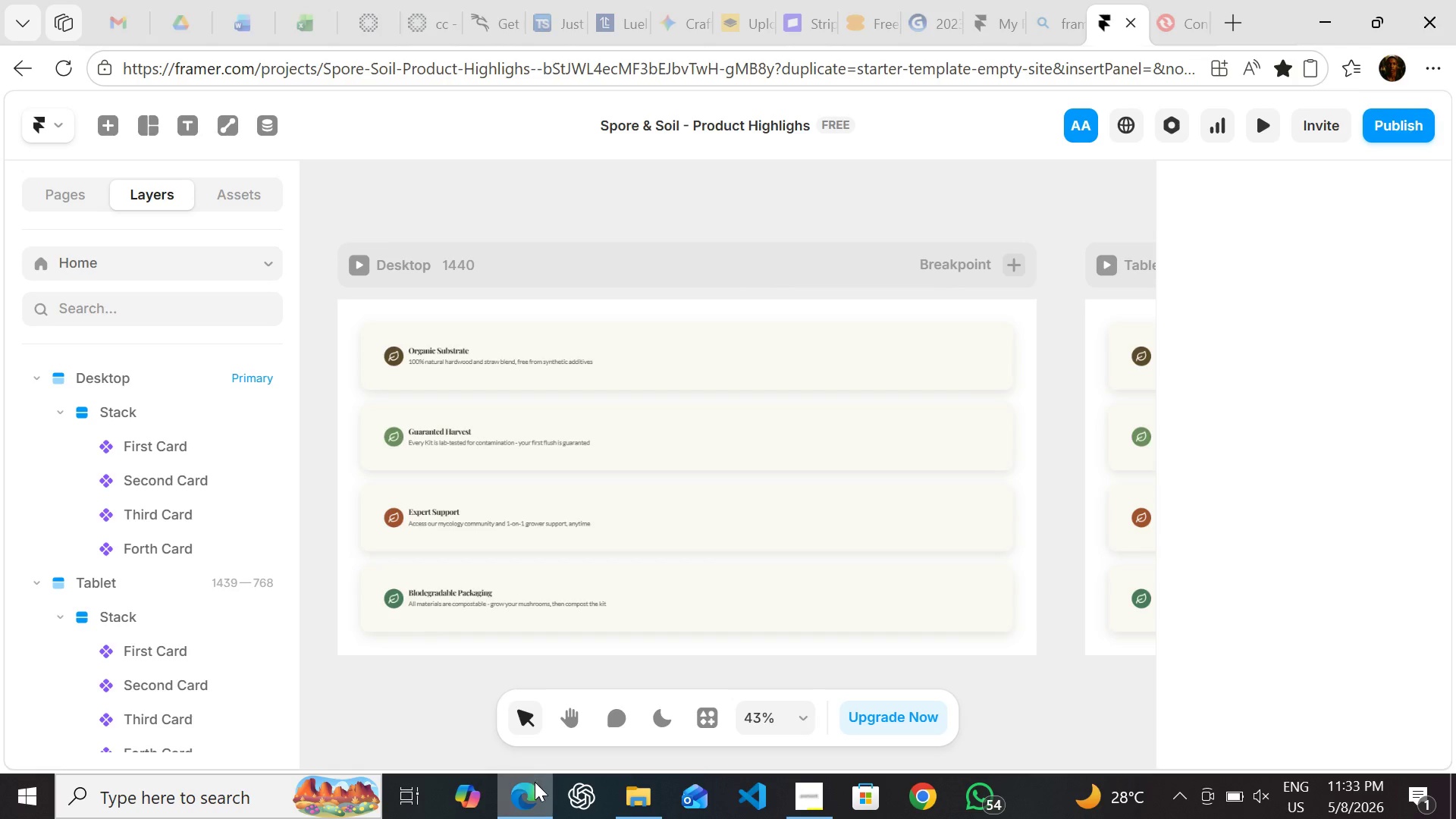 
left_click([534, 782])